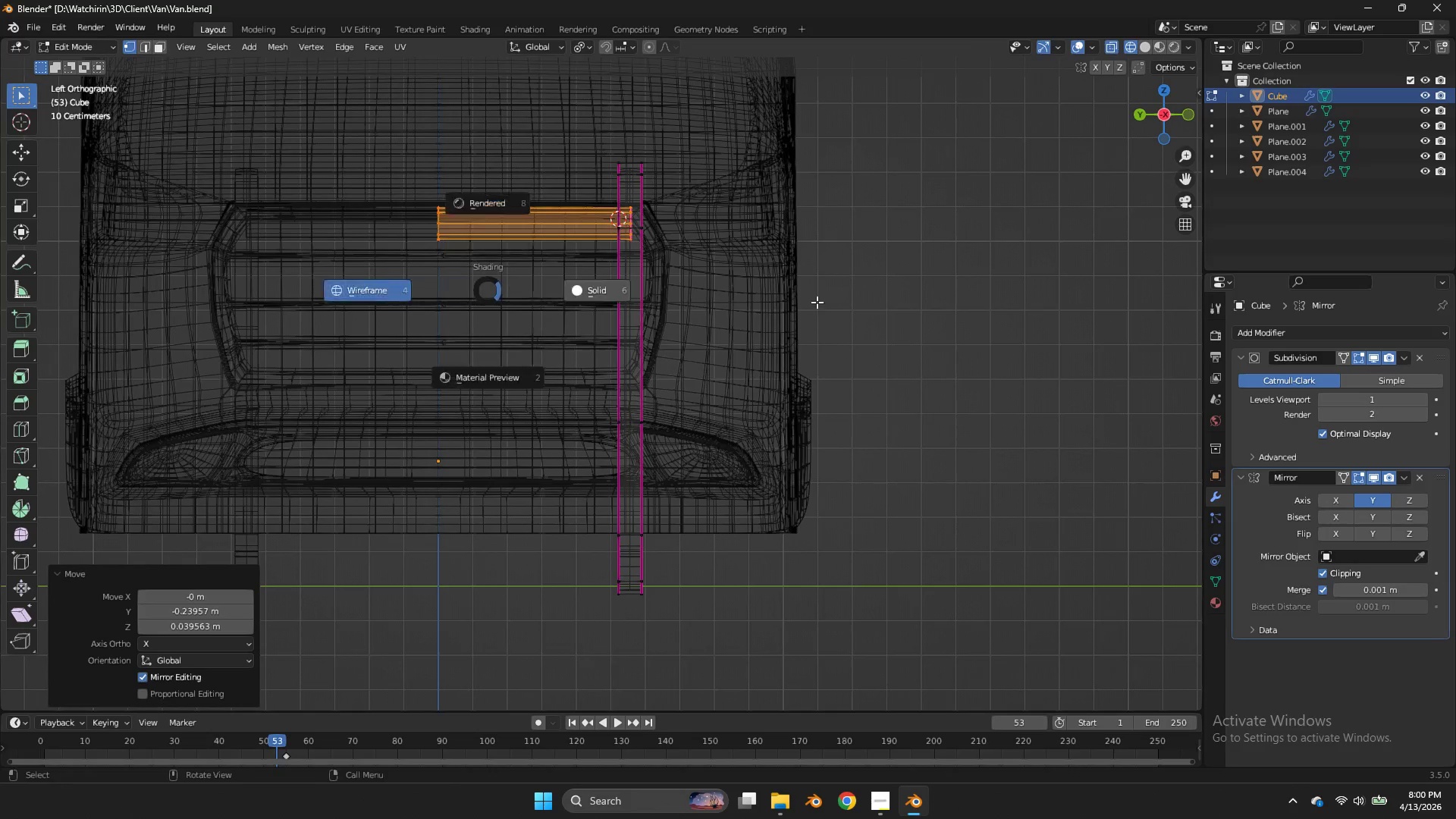 
key(Z)
 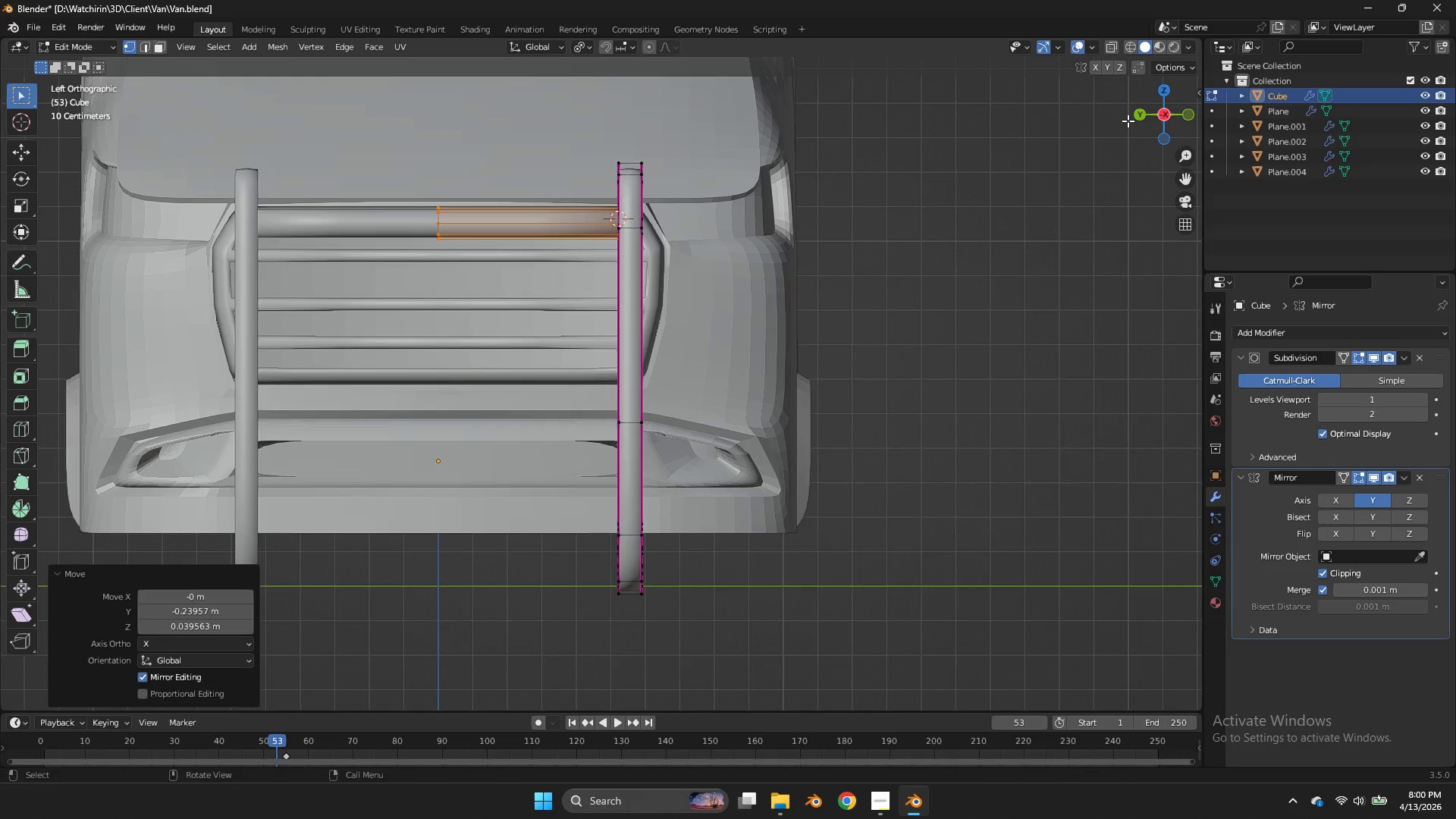 
left_click_drag(start_coordinate=[1144, 117], to_coordinate=[95, 171])
 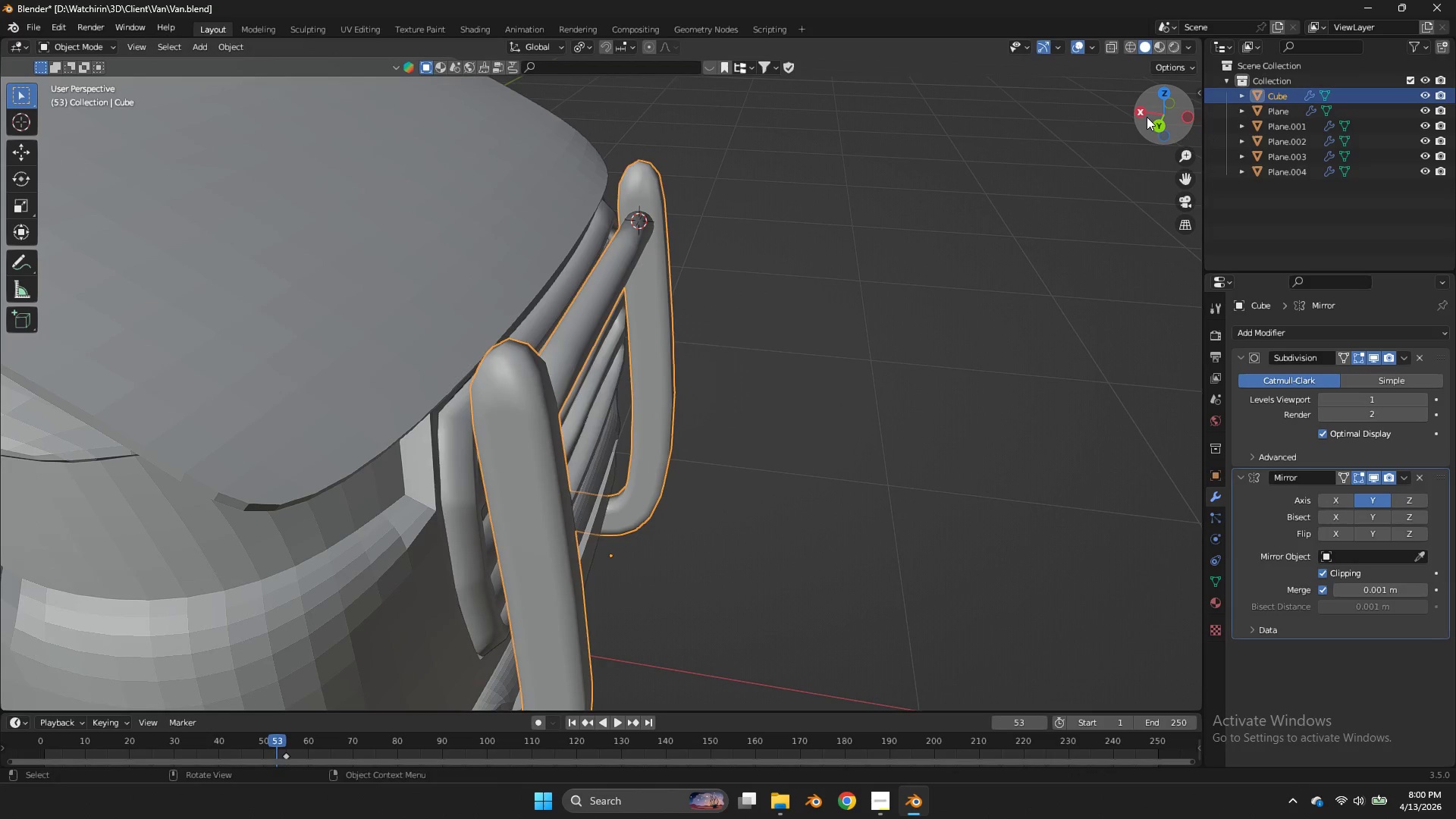 
key(Tab)
 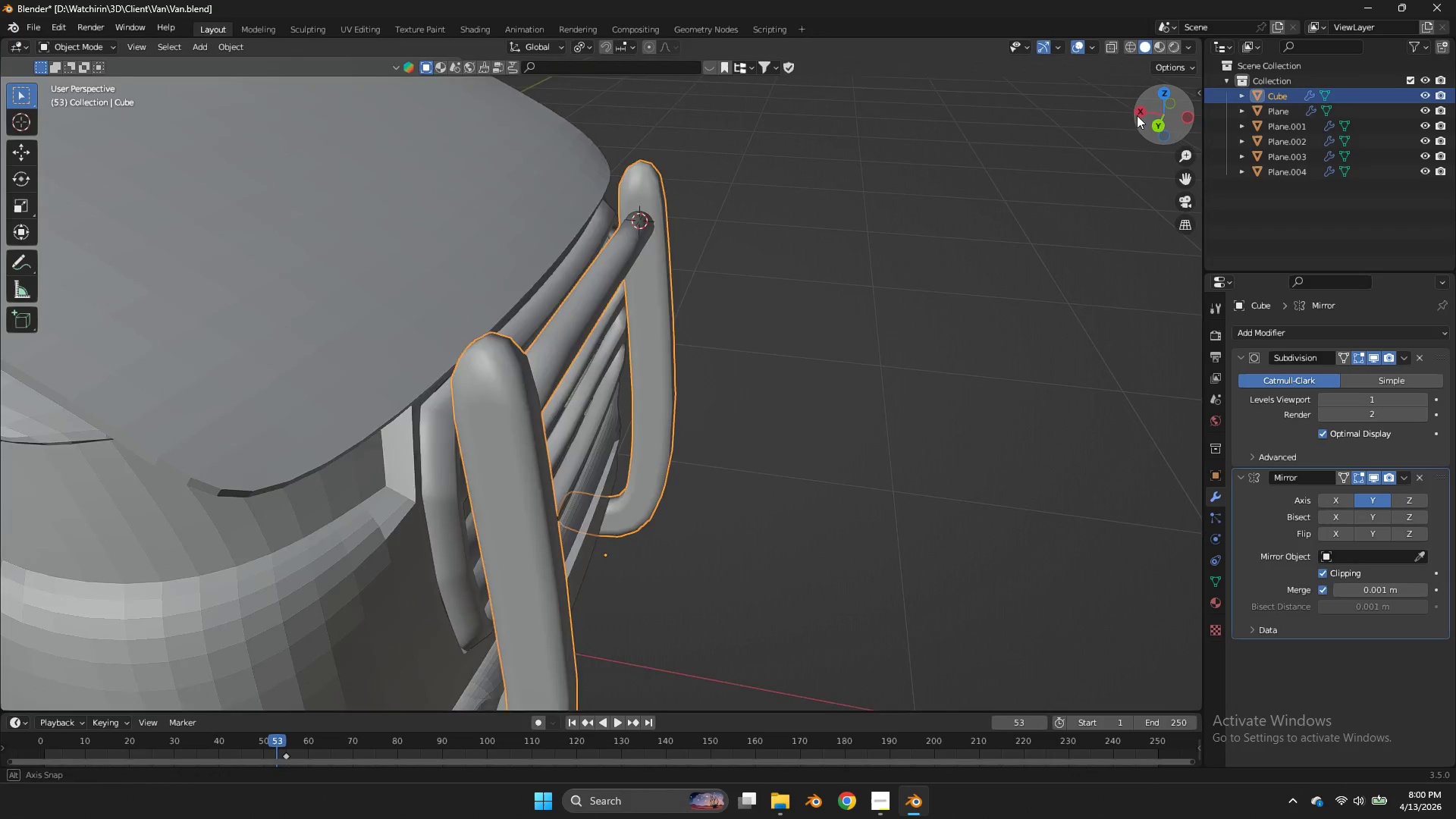 
left_click_drag(start_coordinate=[1147, 117], to_coordinate=[897, 116])
 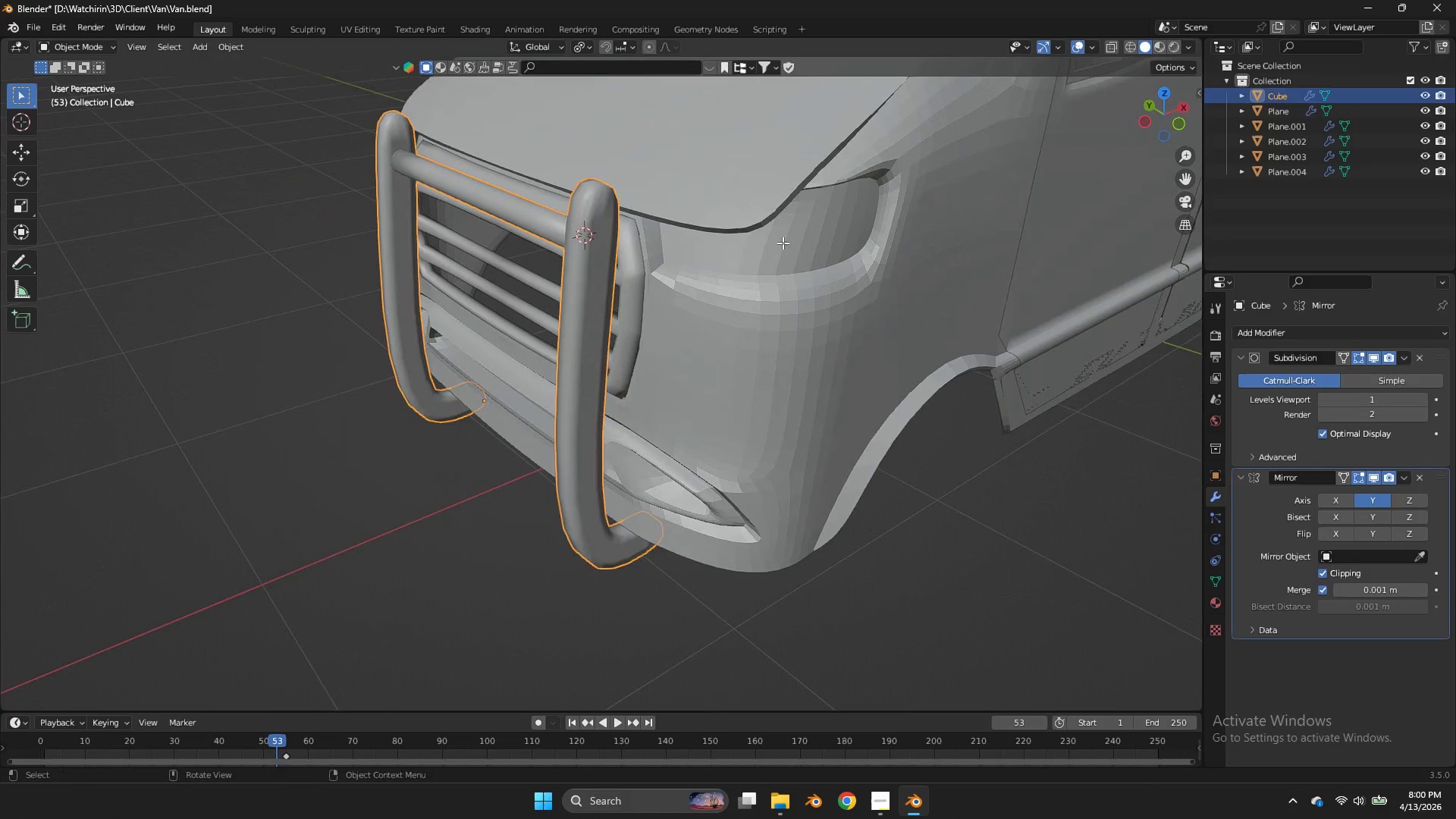 
left_click([783, 243])
 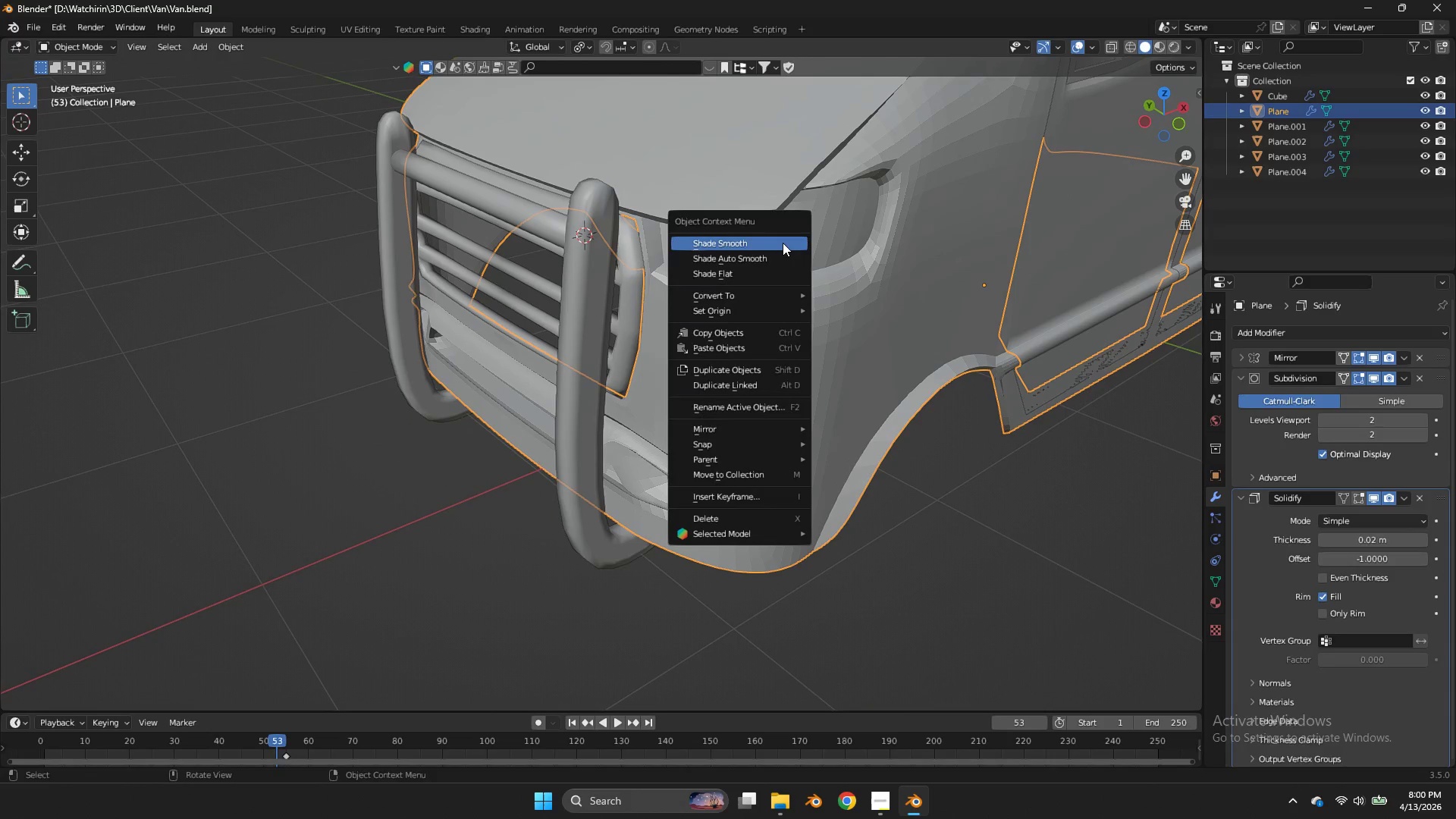 
right_click([783, 243])
 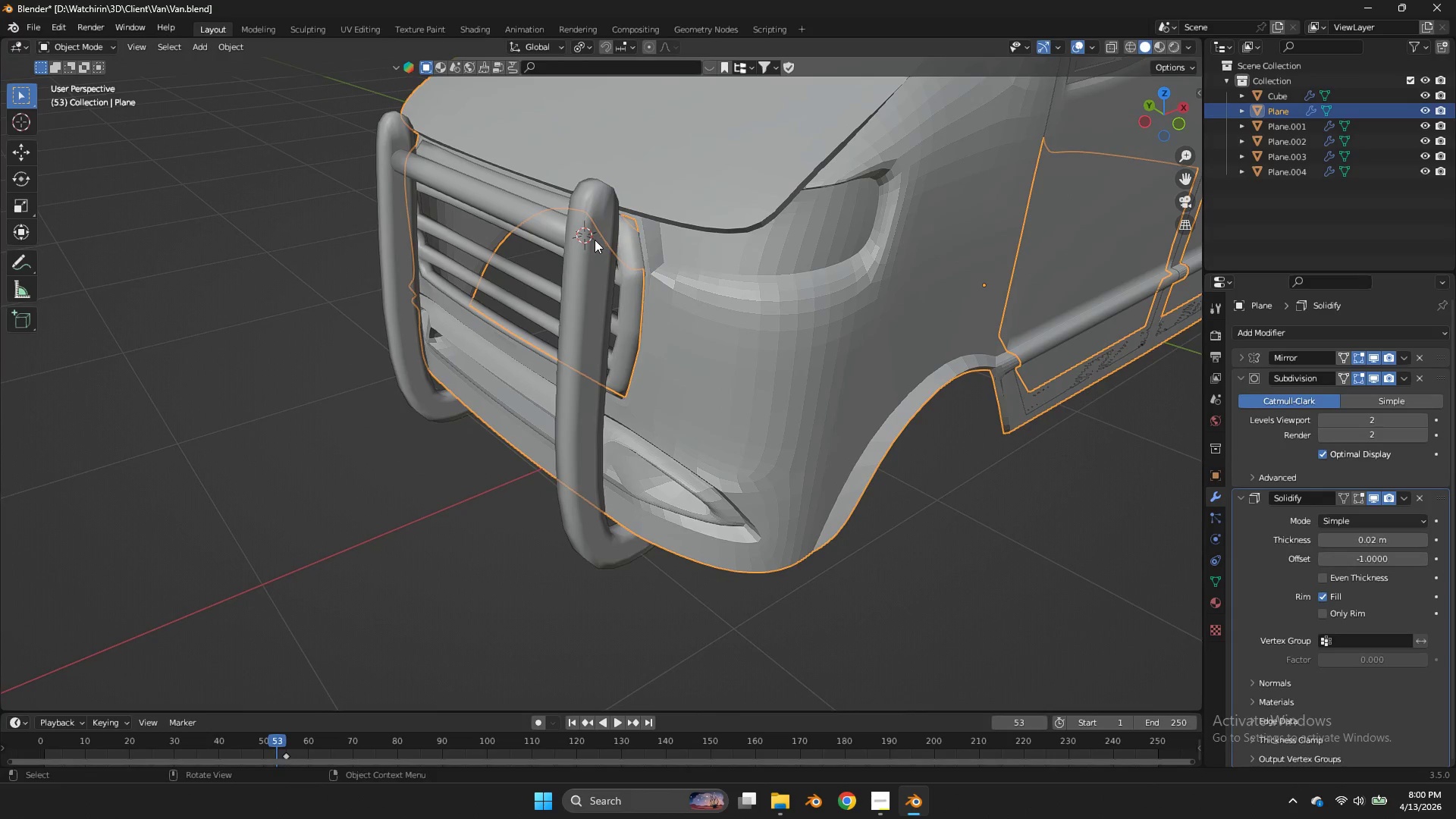 
left_click([595, 240])
 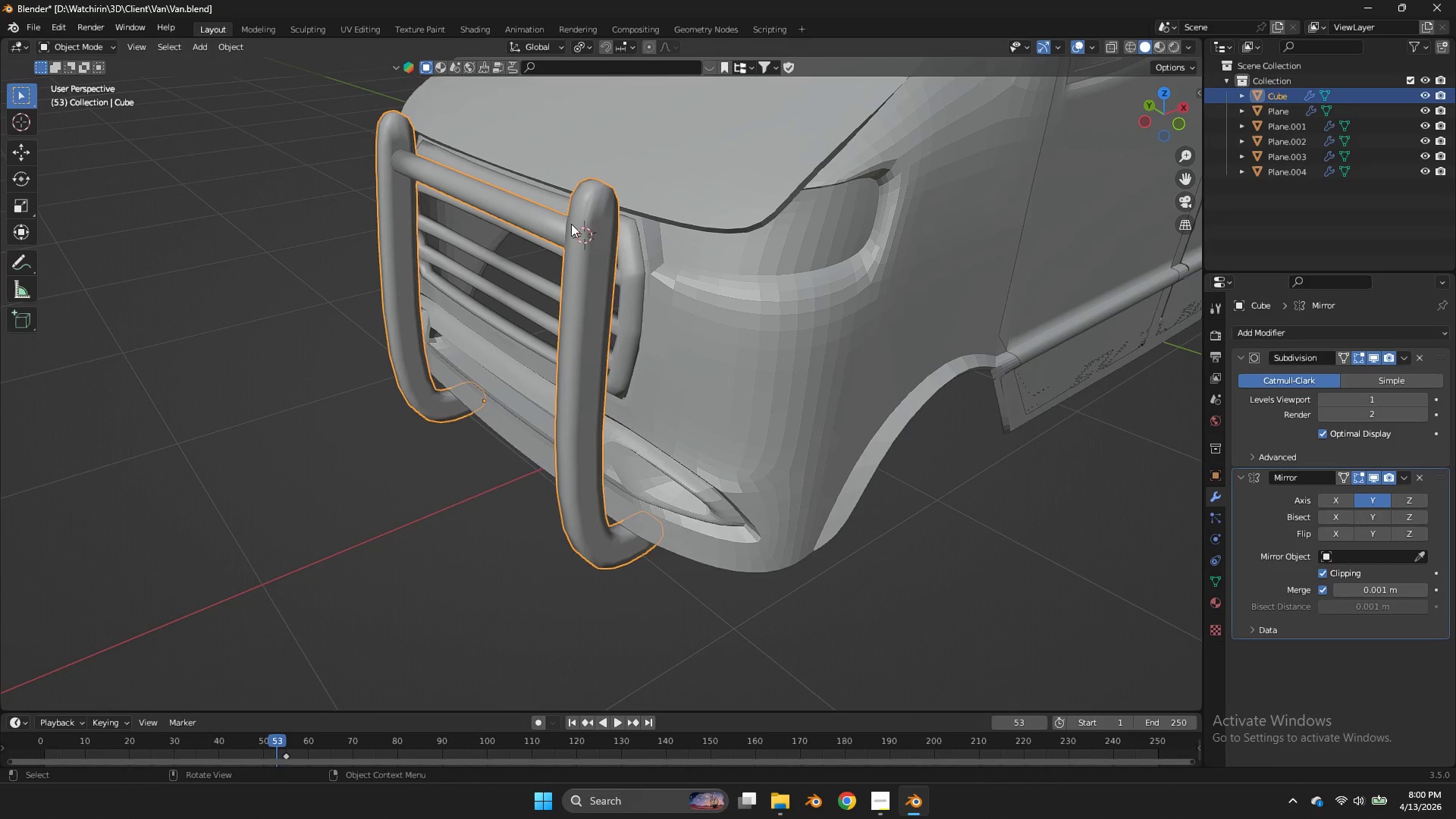 
key(Tab)
 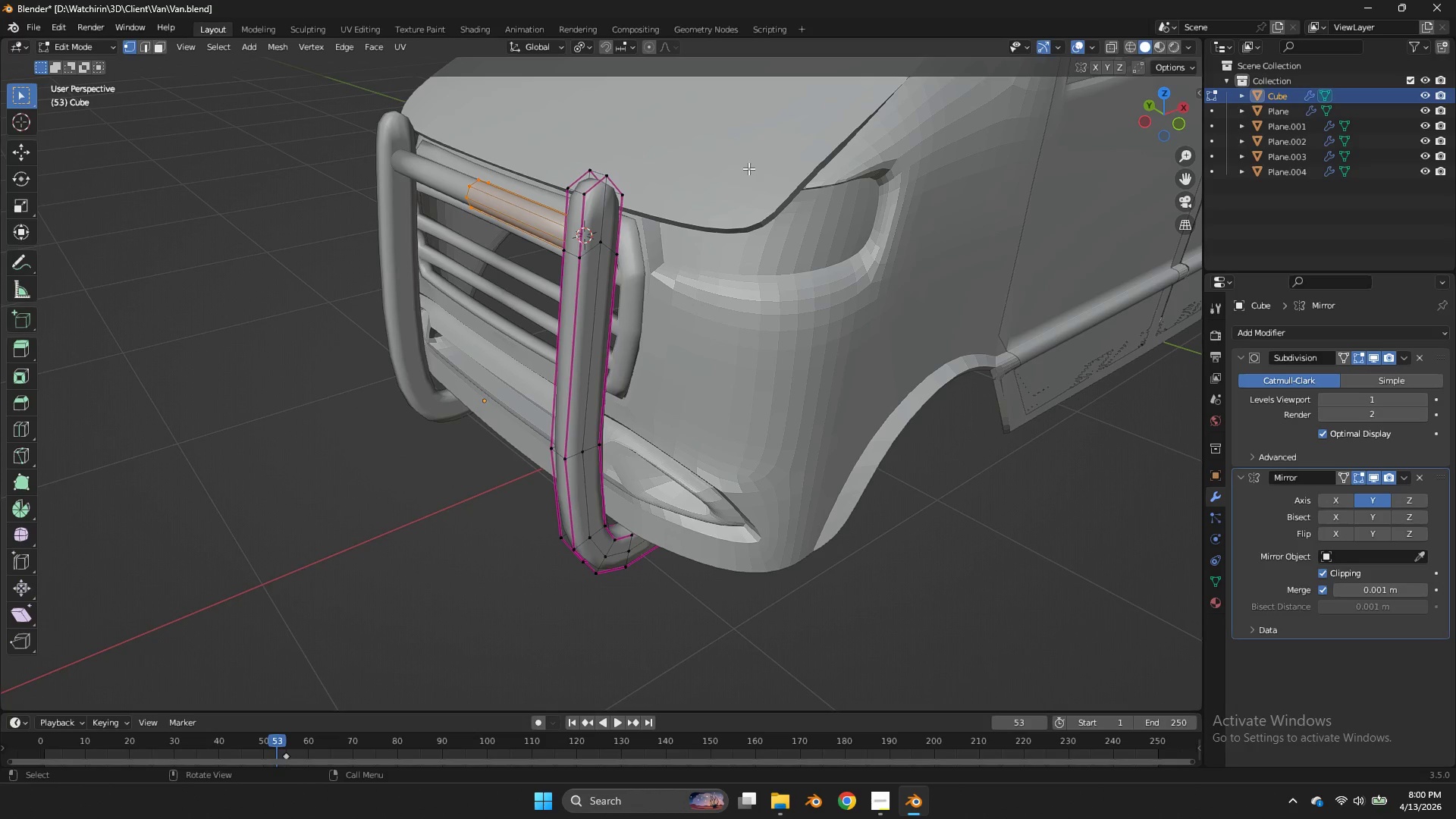 
key(Alt+AltLeft)
 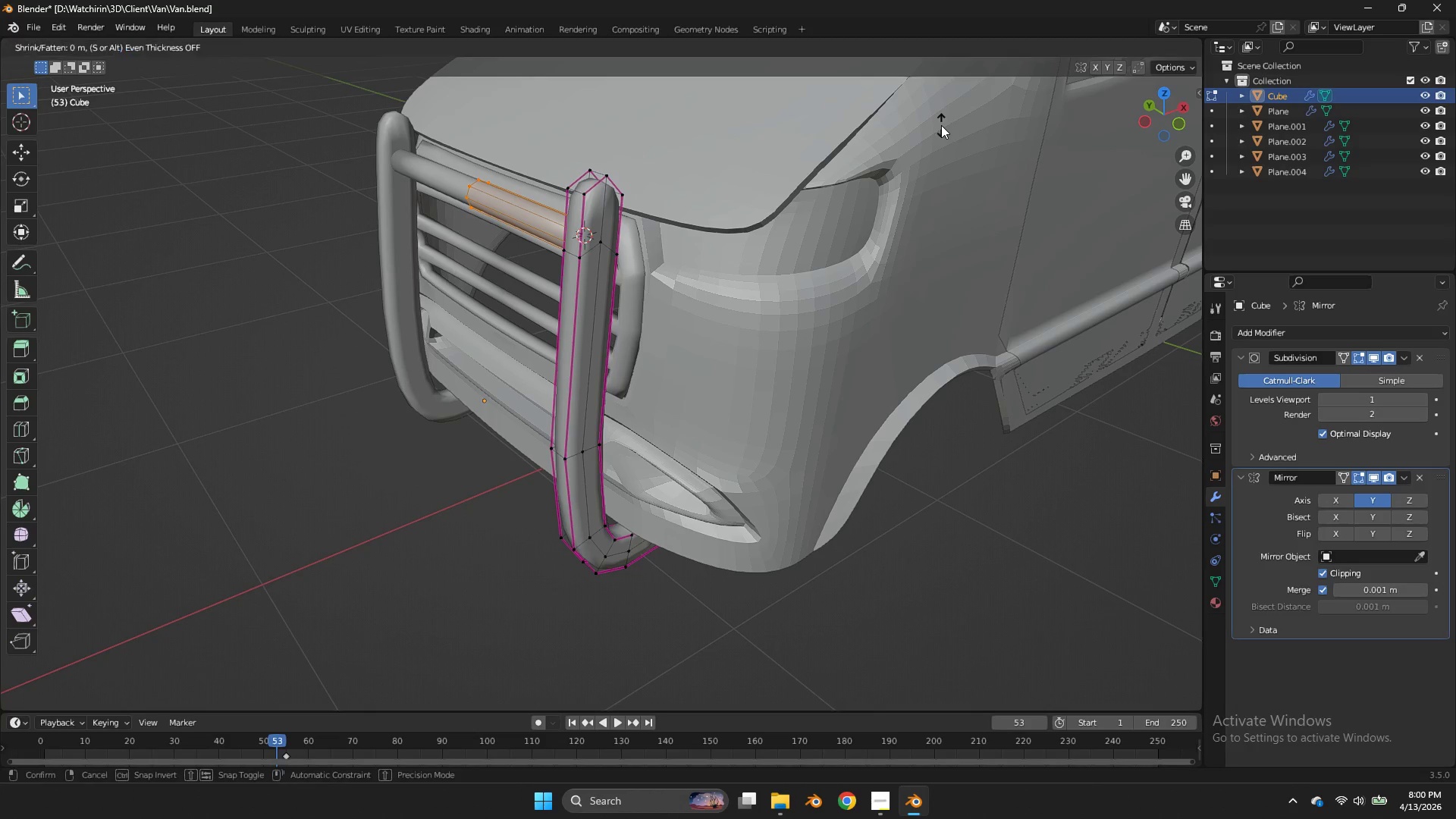 
key(Alt+S)
 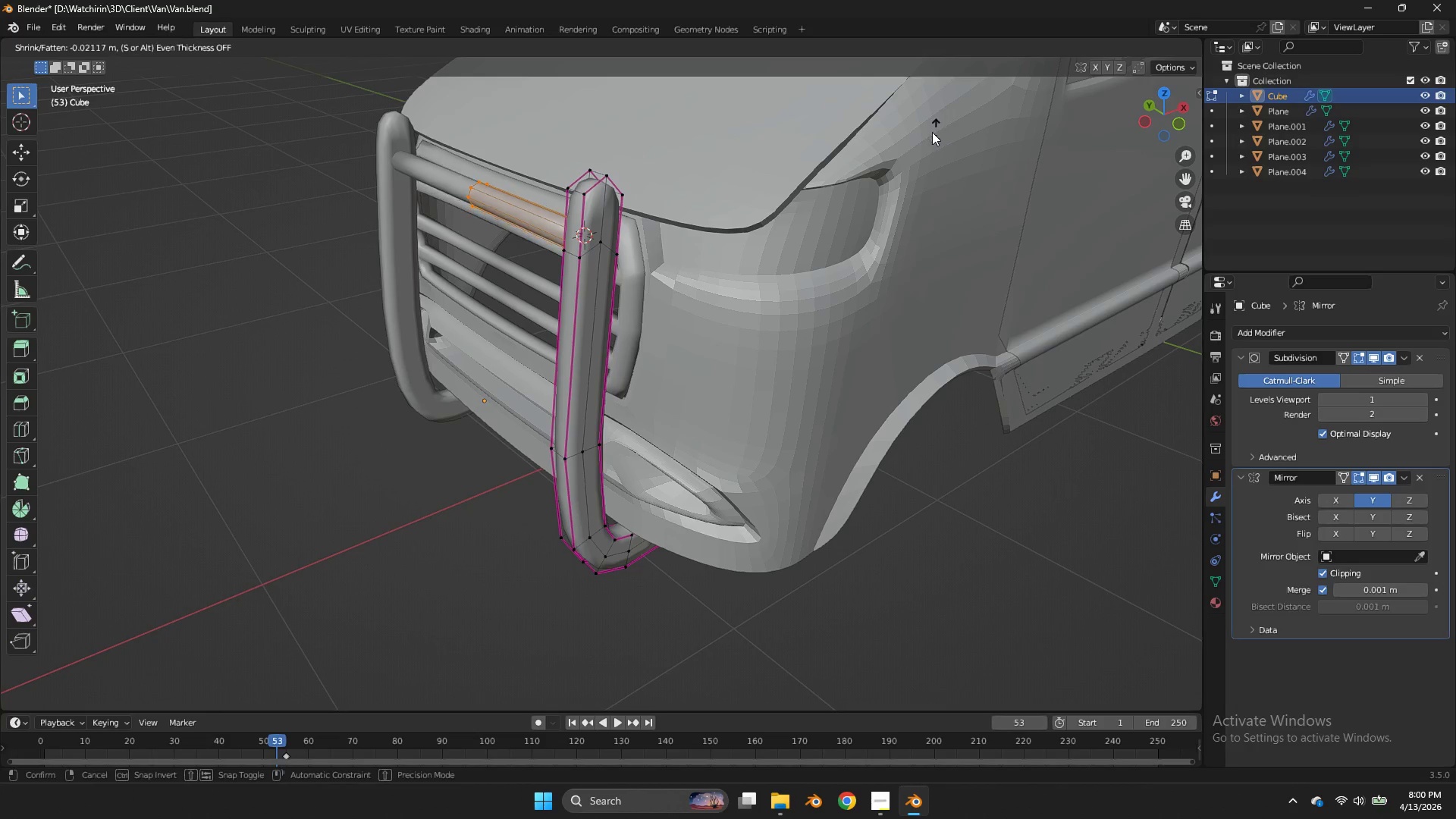 
hold_key(key=ShiftLeft, duration=1.19)
left_click([799, 169])
 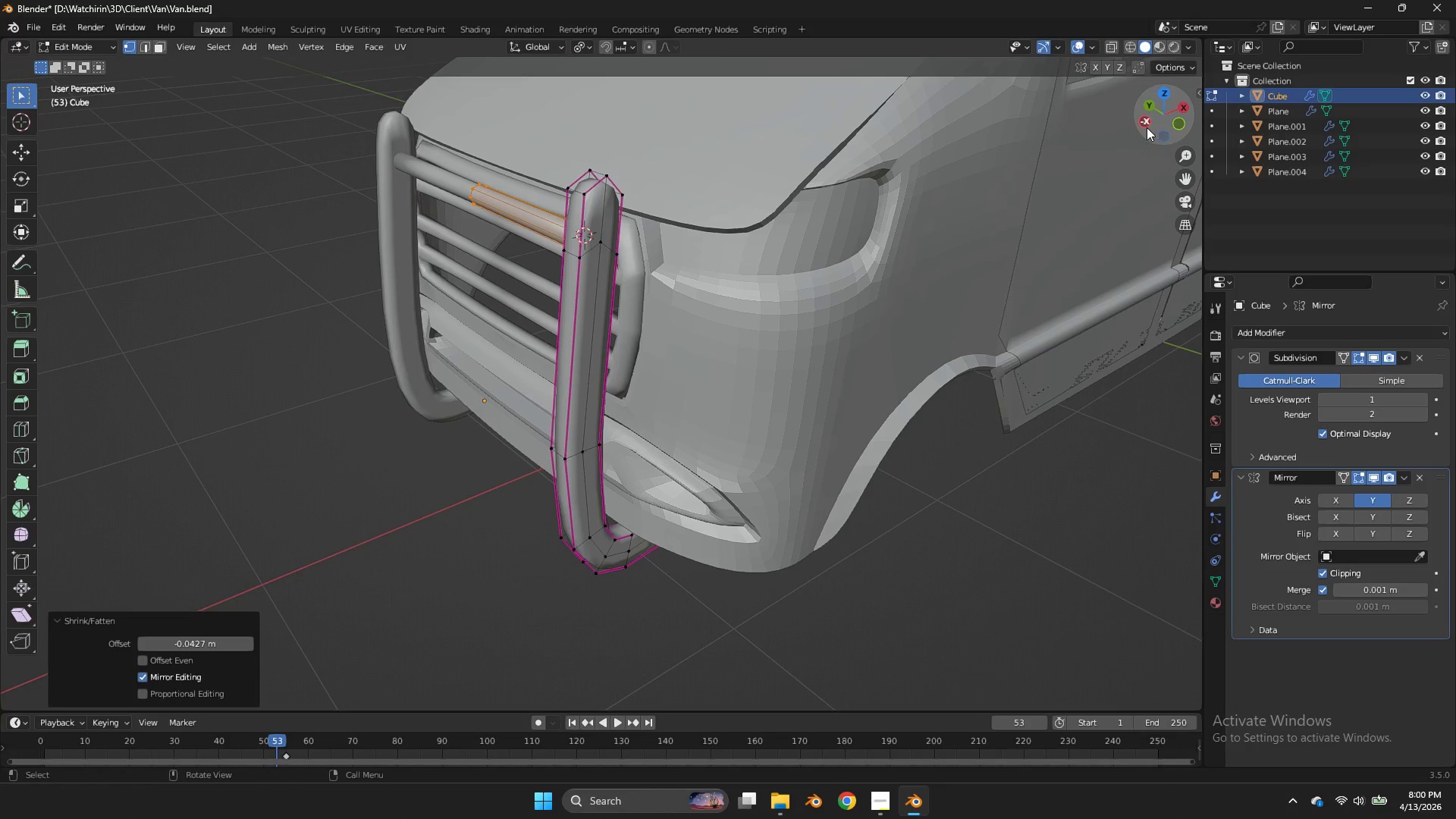 
left_click([1146, 127])
 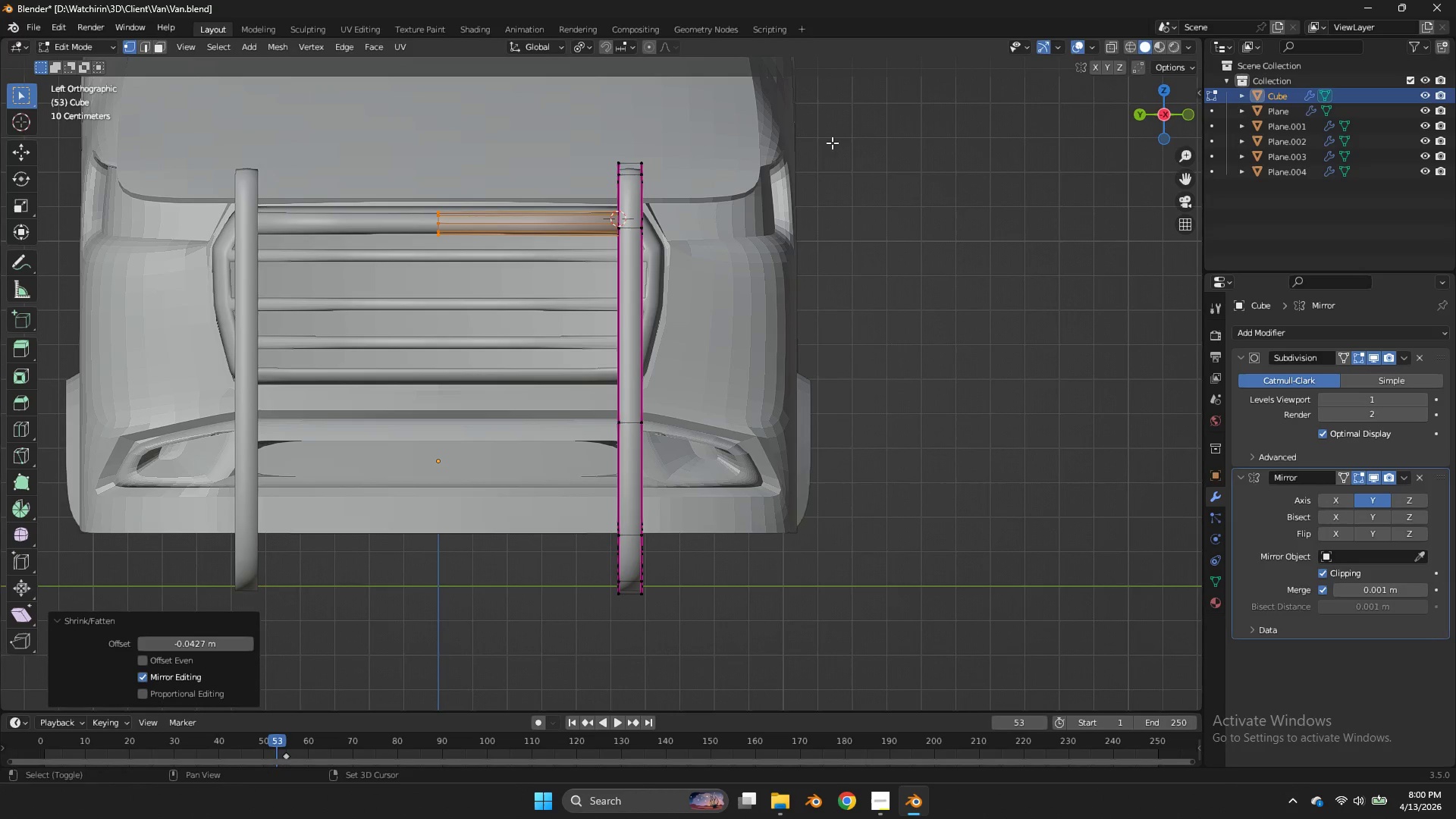 
type(Dz)
 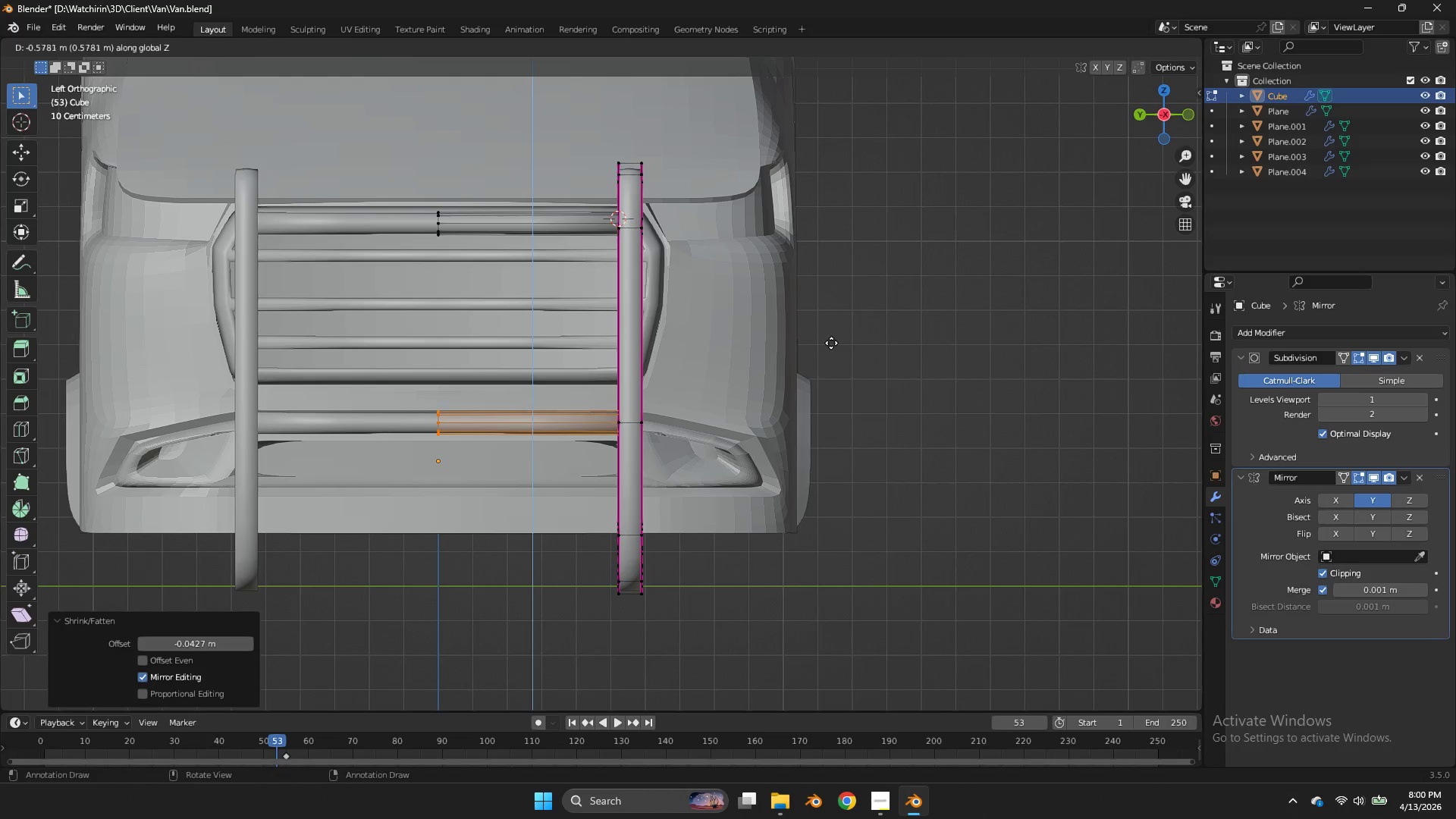 
left_click([831, 343])
 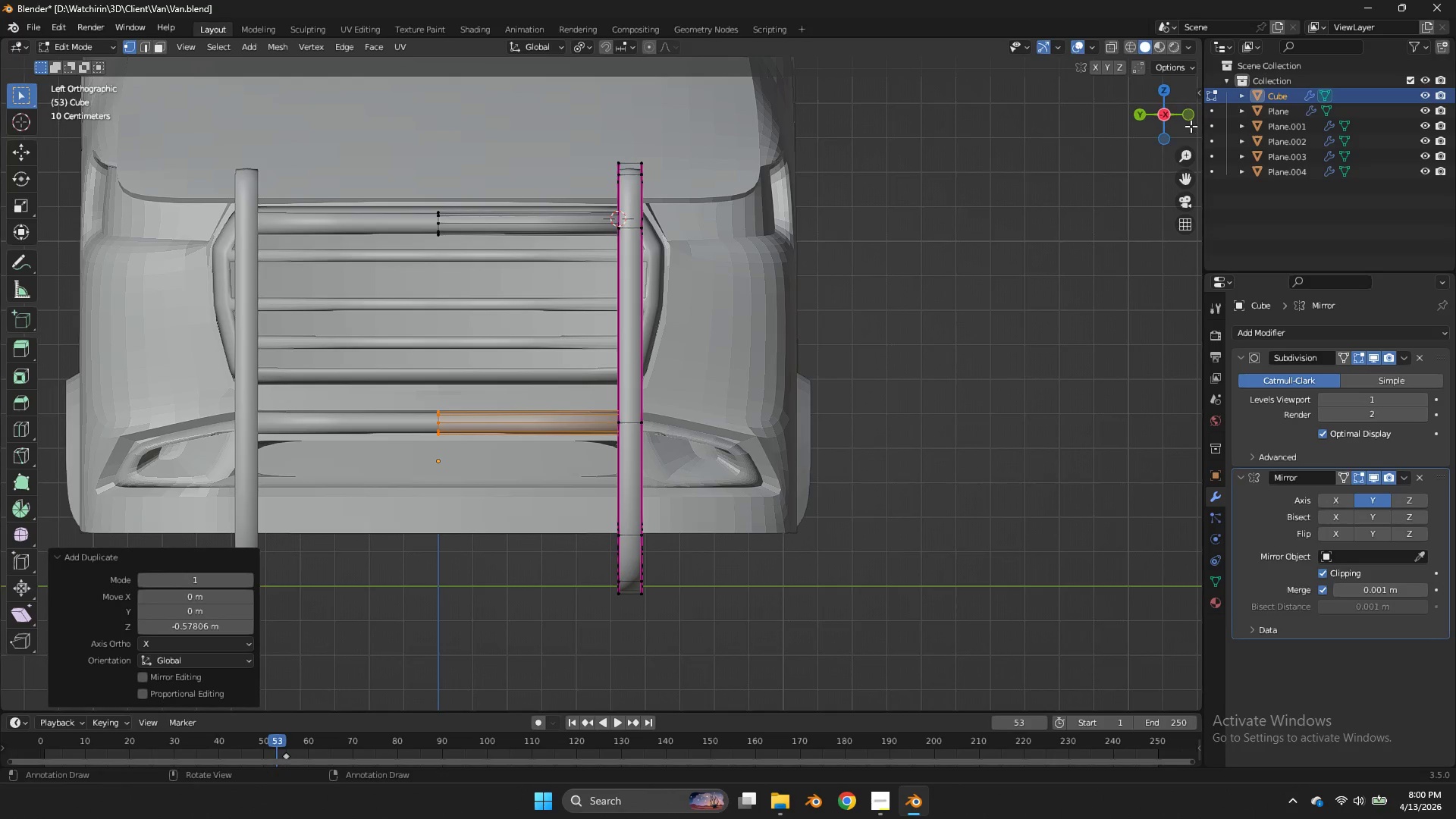 
left_click([1190, 117])
 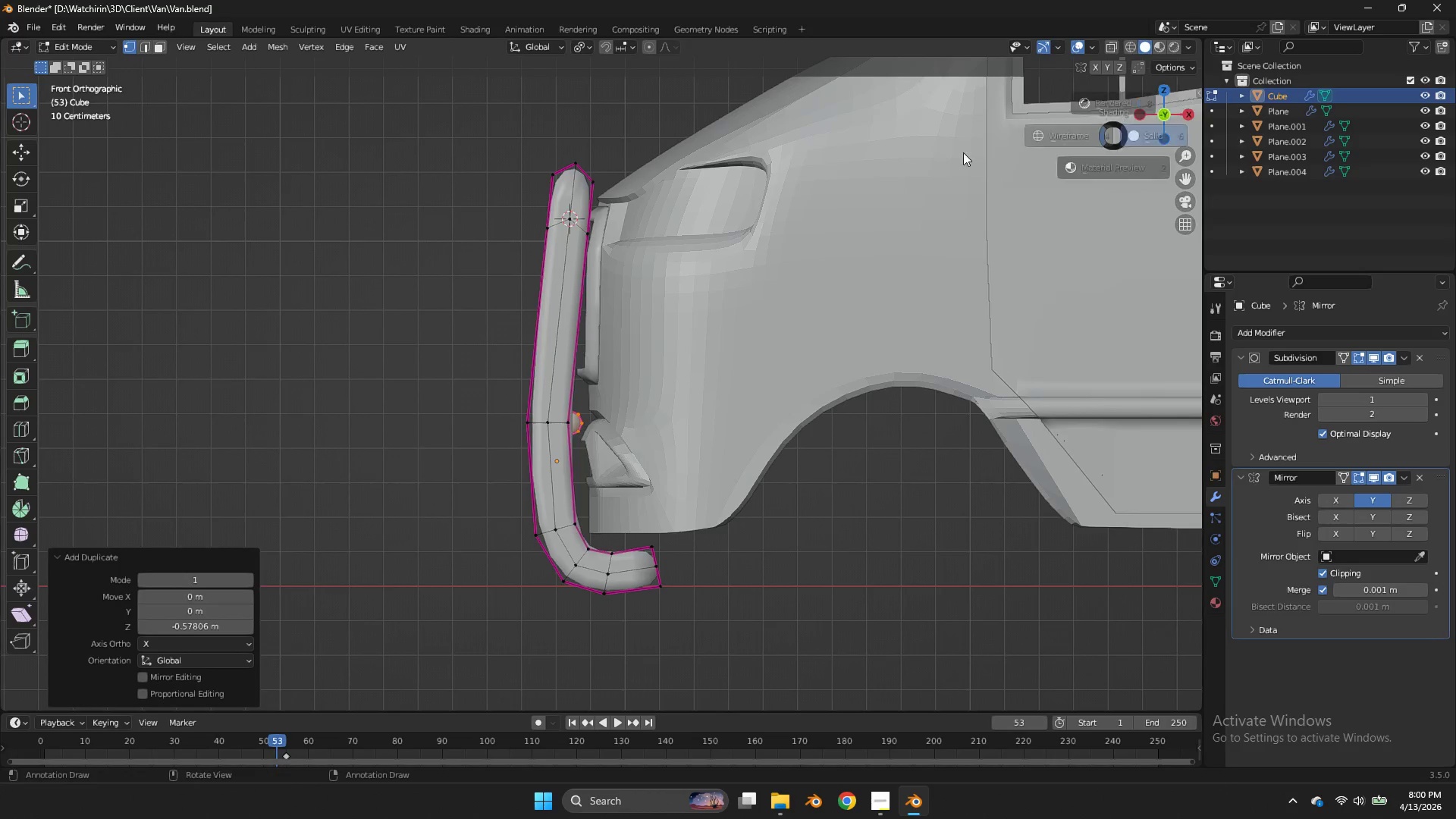 
type(zg)
 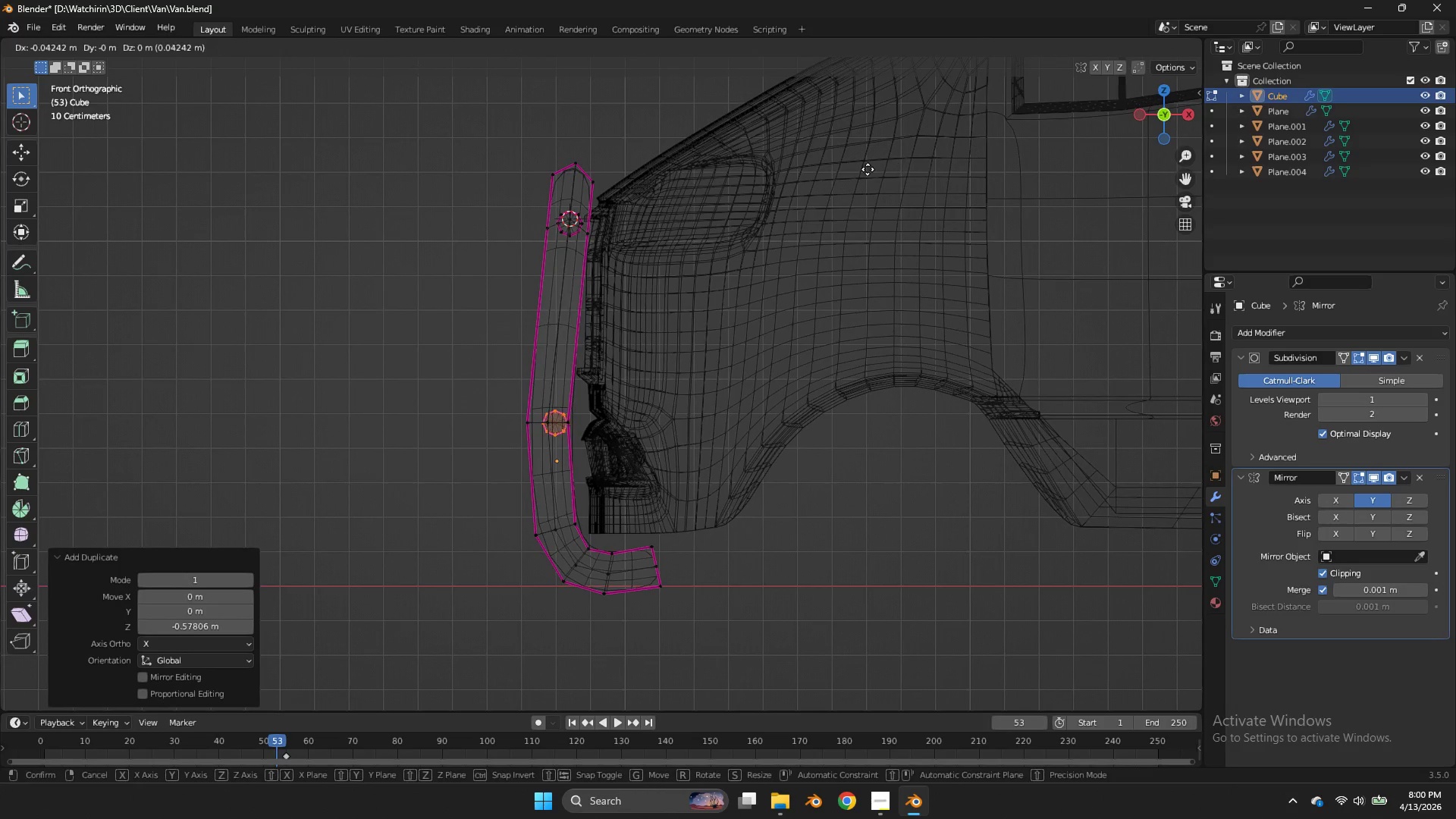 
hold_key(key=ShiftLeft, duration=1.05)
left_click([820, 169])
 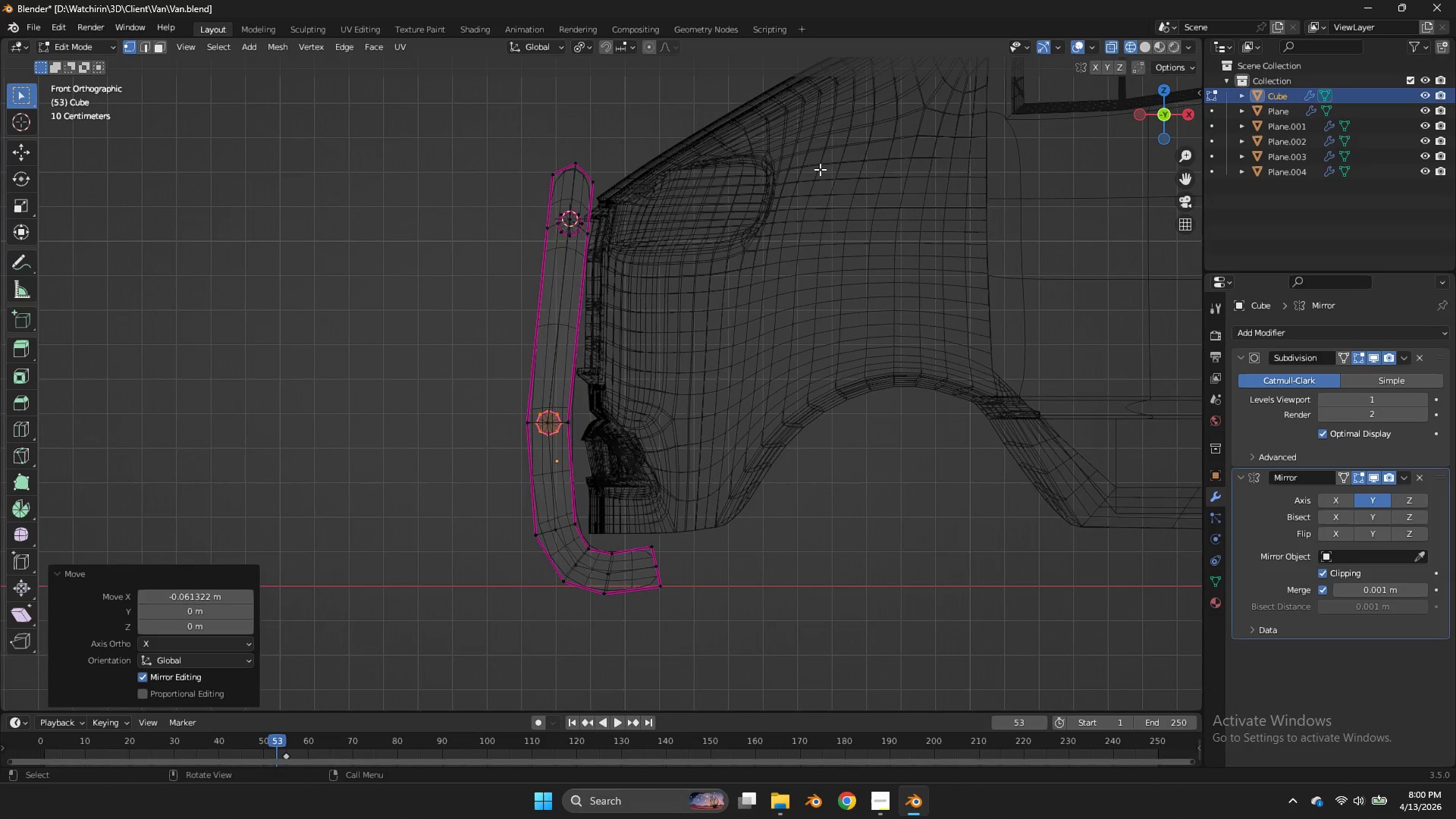 
key(Shift+ShiftLeft)
 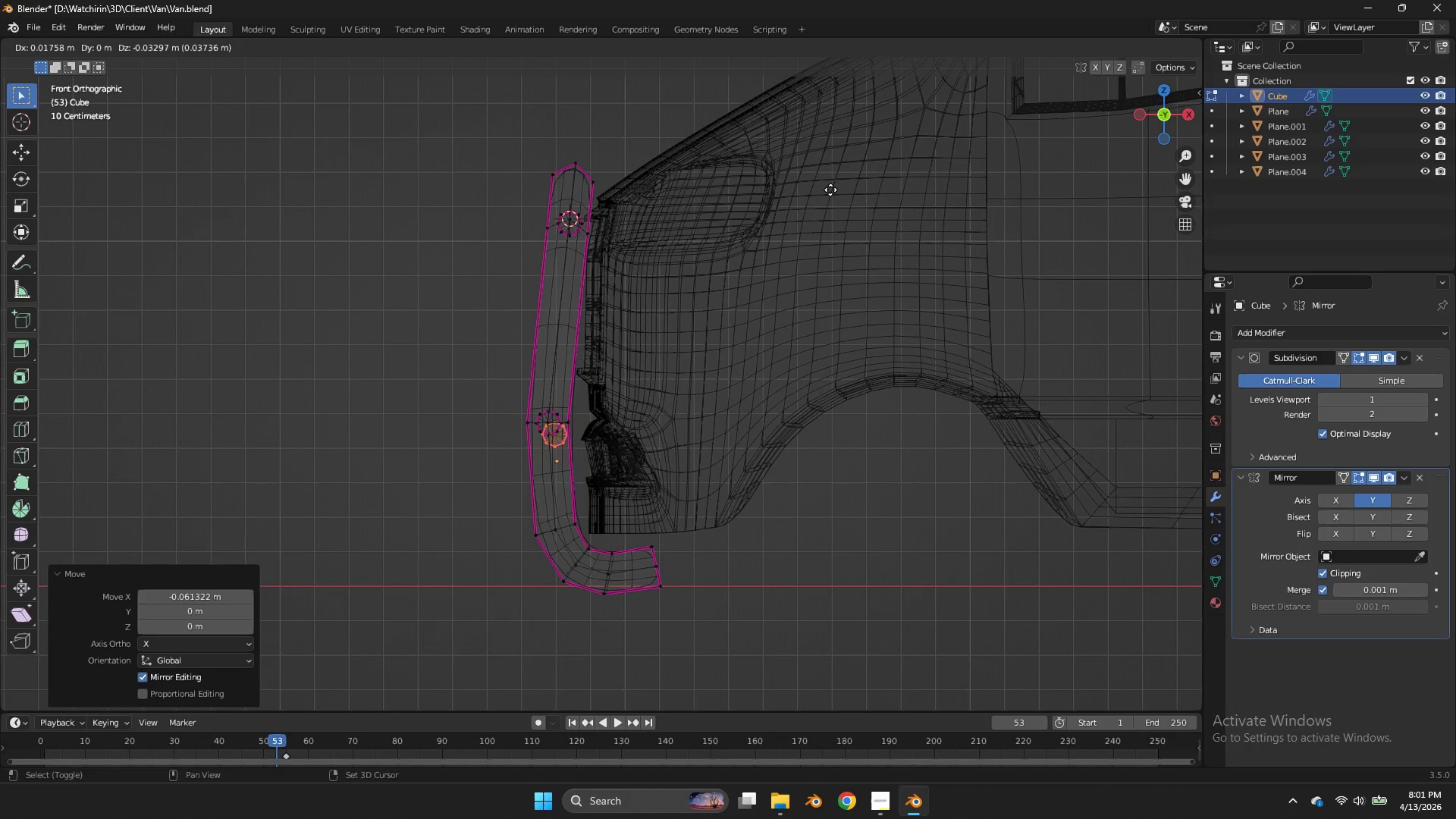 
key(Shift+D)
 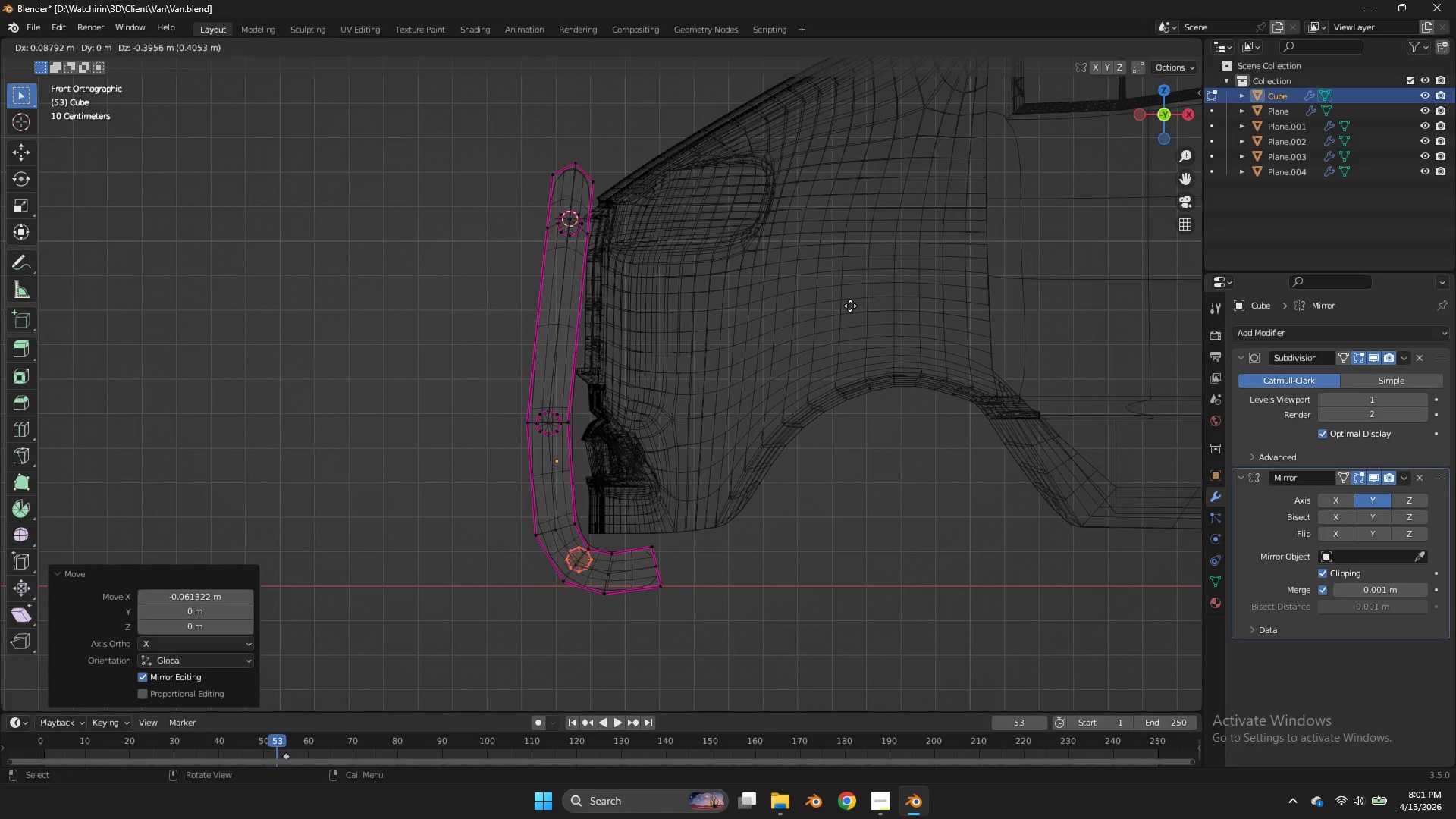 
hold_key(key=ShiftLeft, duration=0.89)
left_click([849, 315])
 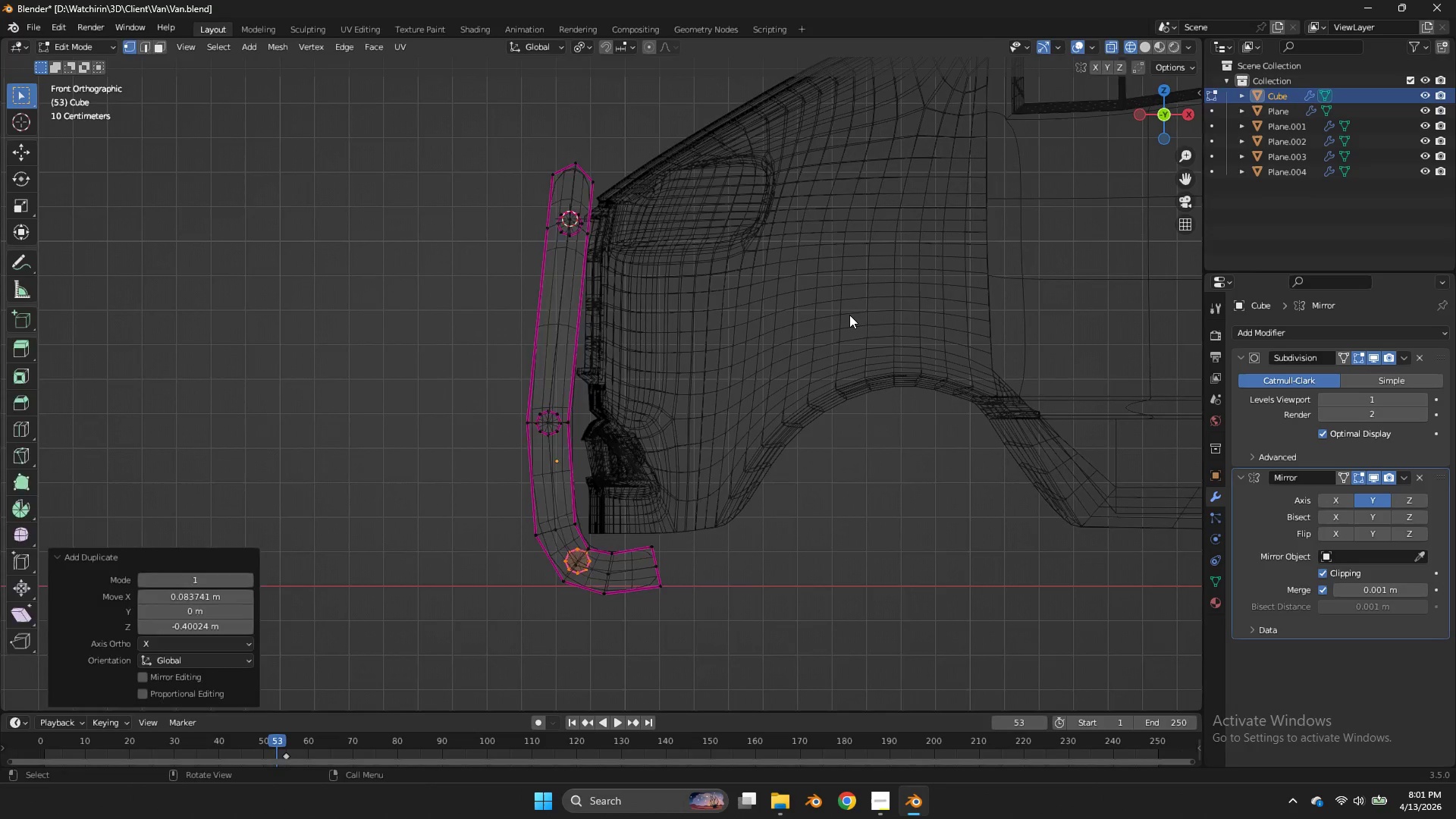 
key(Tab)
 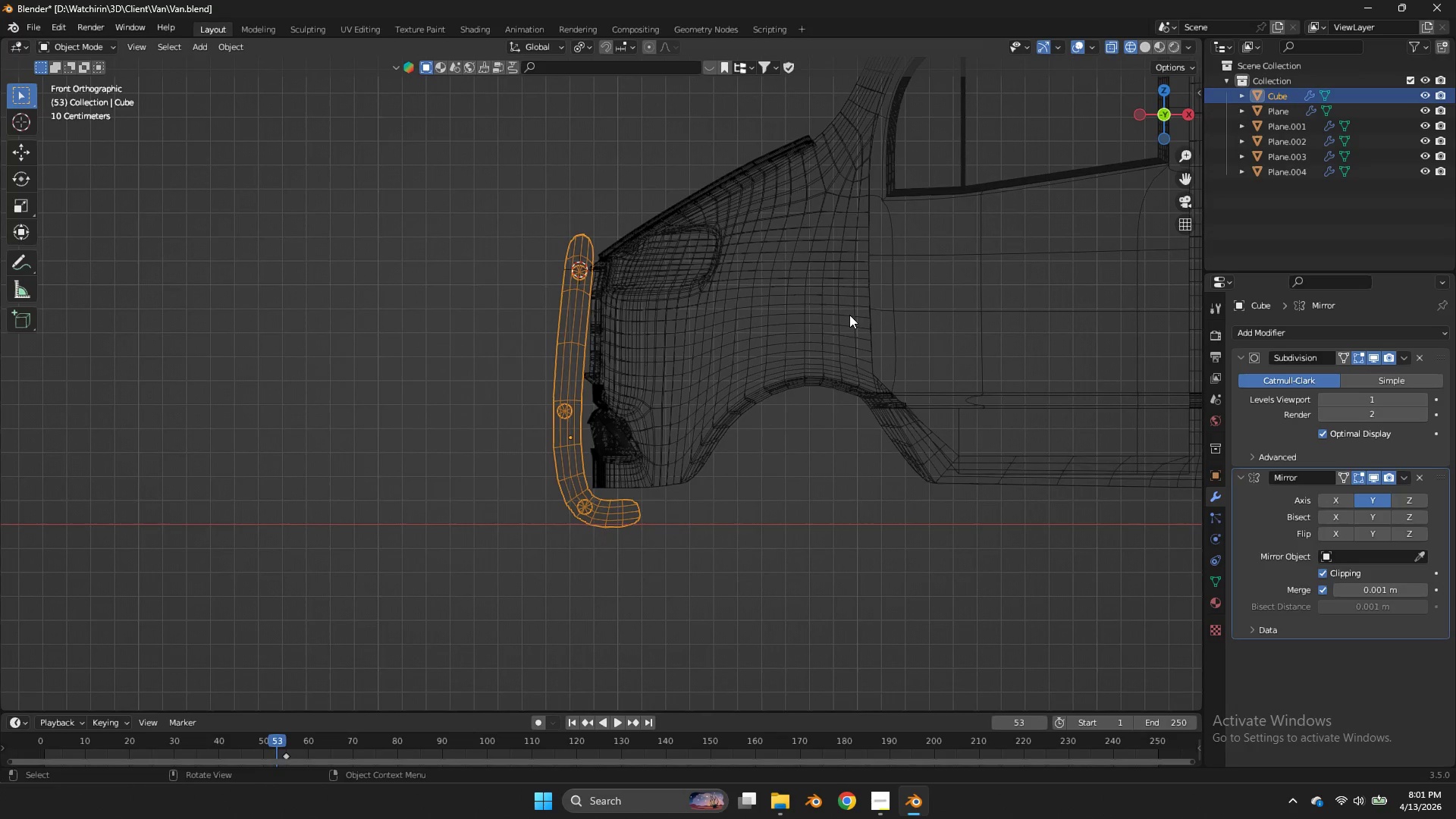 
key(Z)
 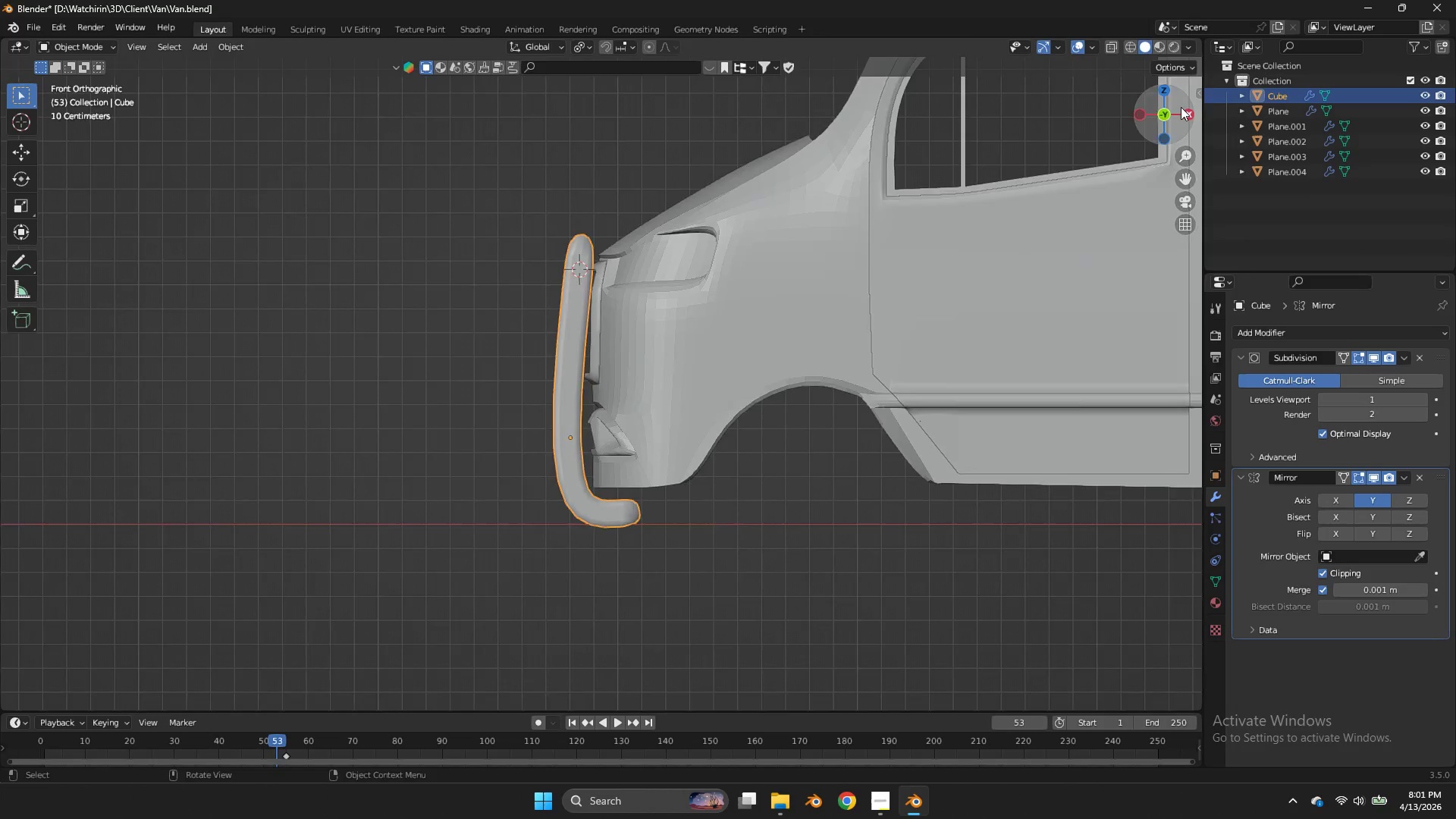 
scroll: coordinate [849, 315], scroll_direction: down, amount: 2.0
 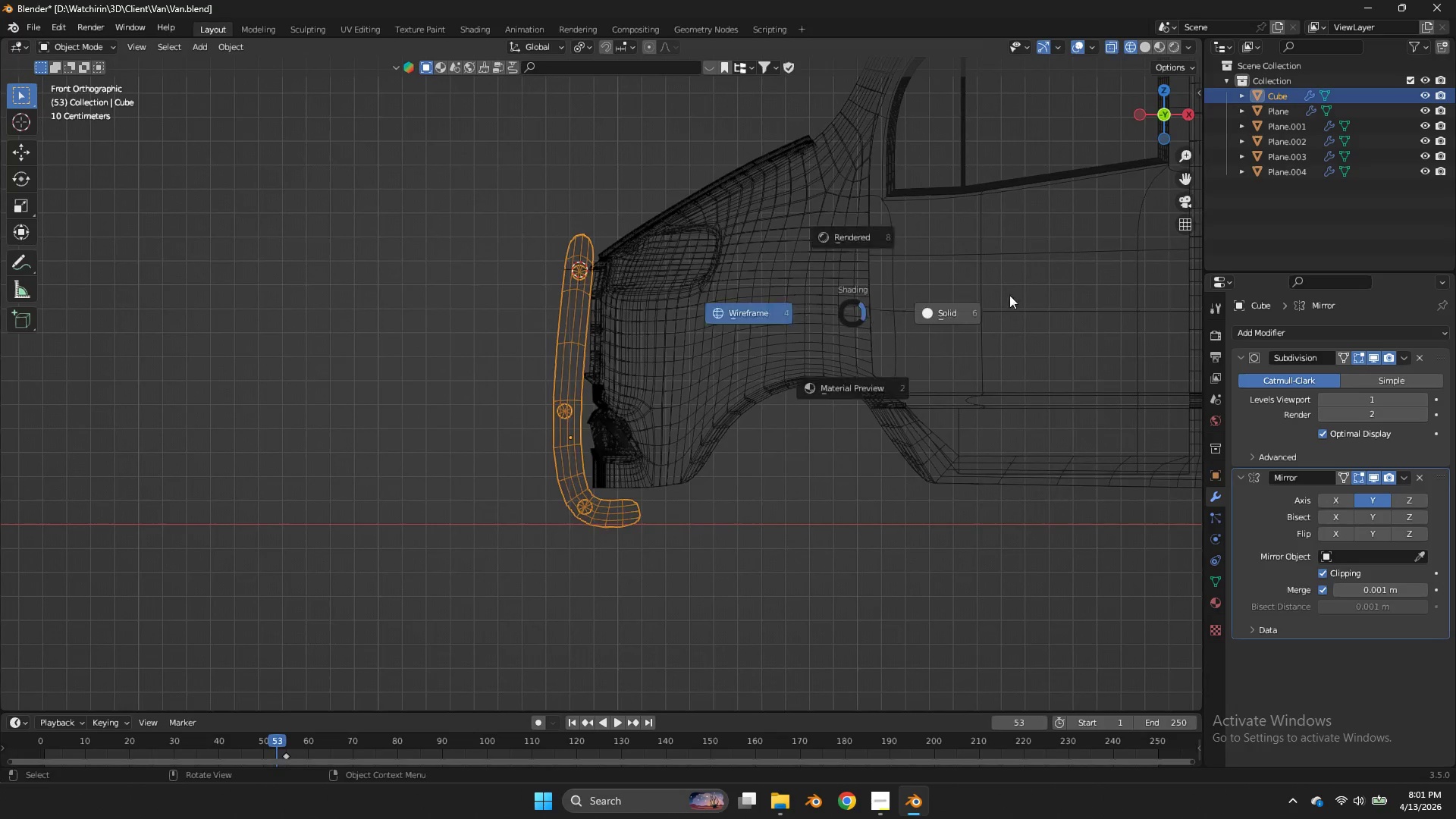 
left_click([1181, 107])
 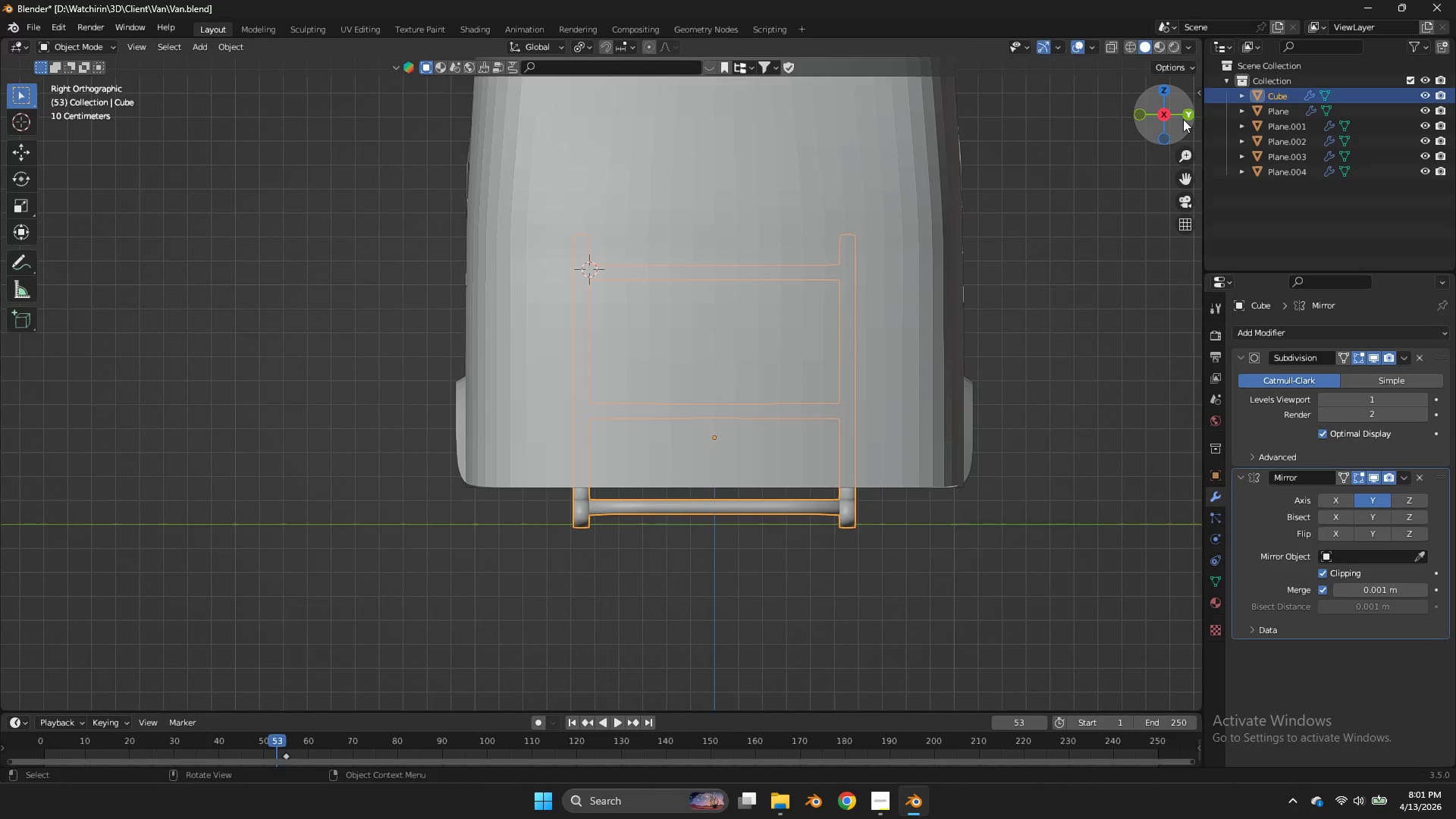 
left_click_drag(start_coordinate=[1172, 118], to_coordinate=[331, 149])
 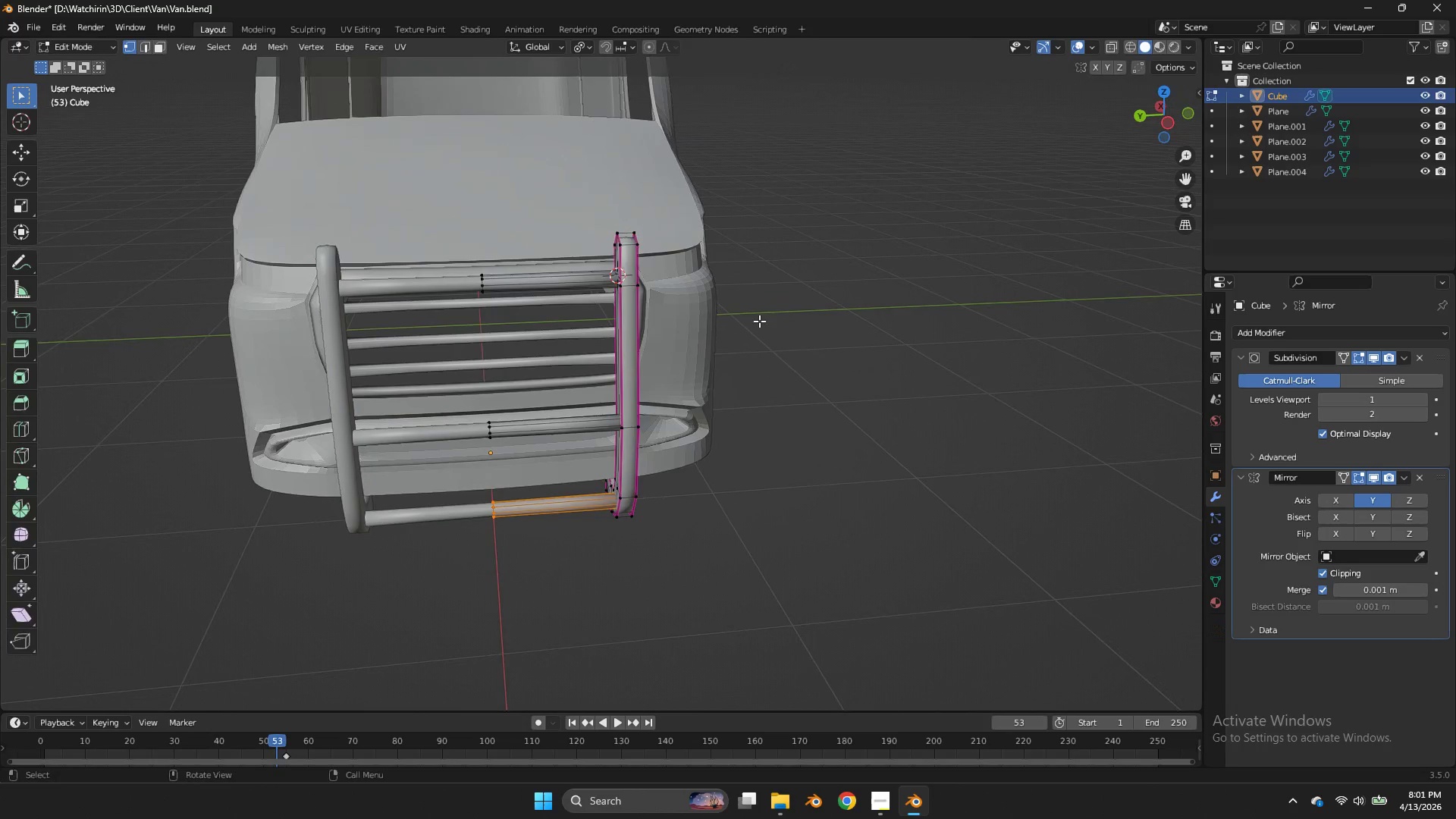 
key(Tab)
 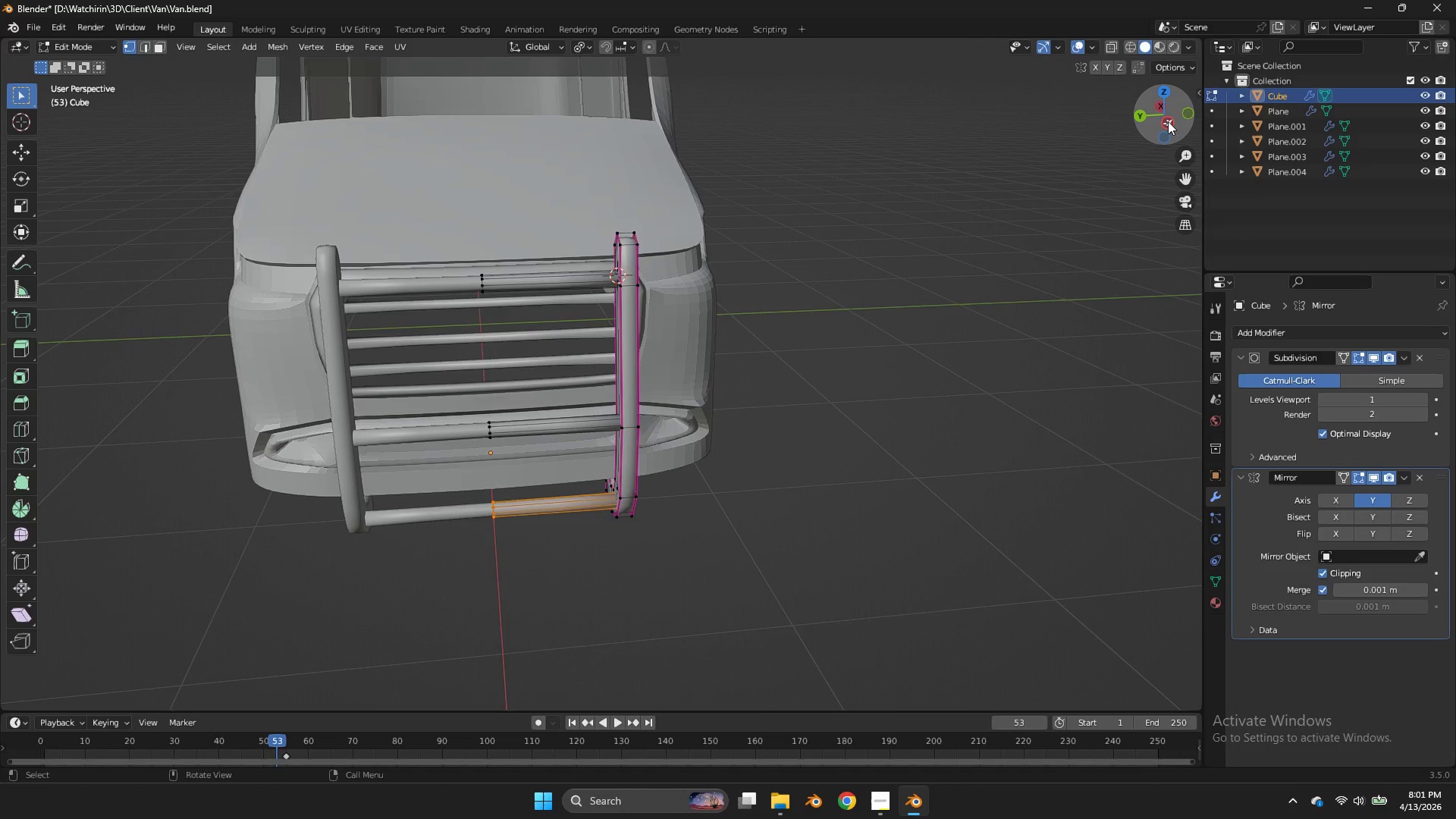 
left_click([1168, 121])
 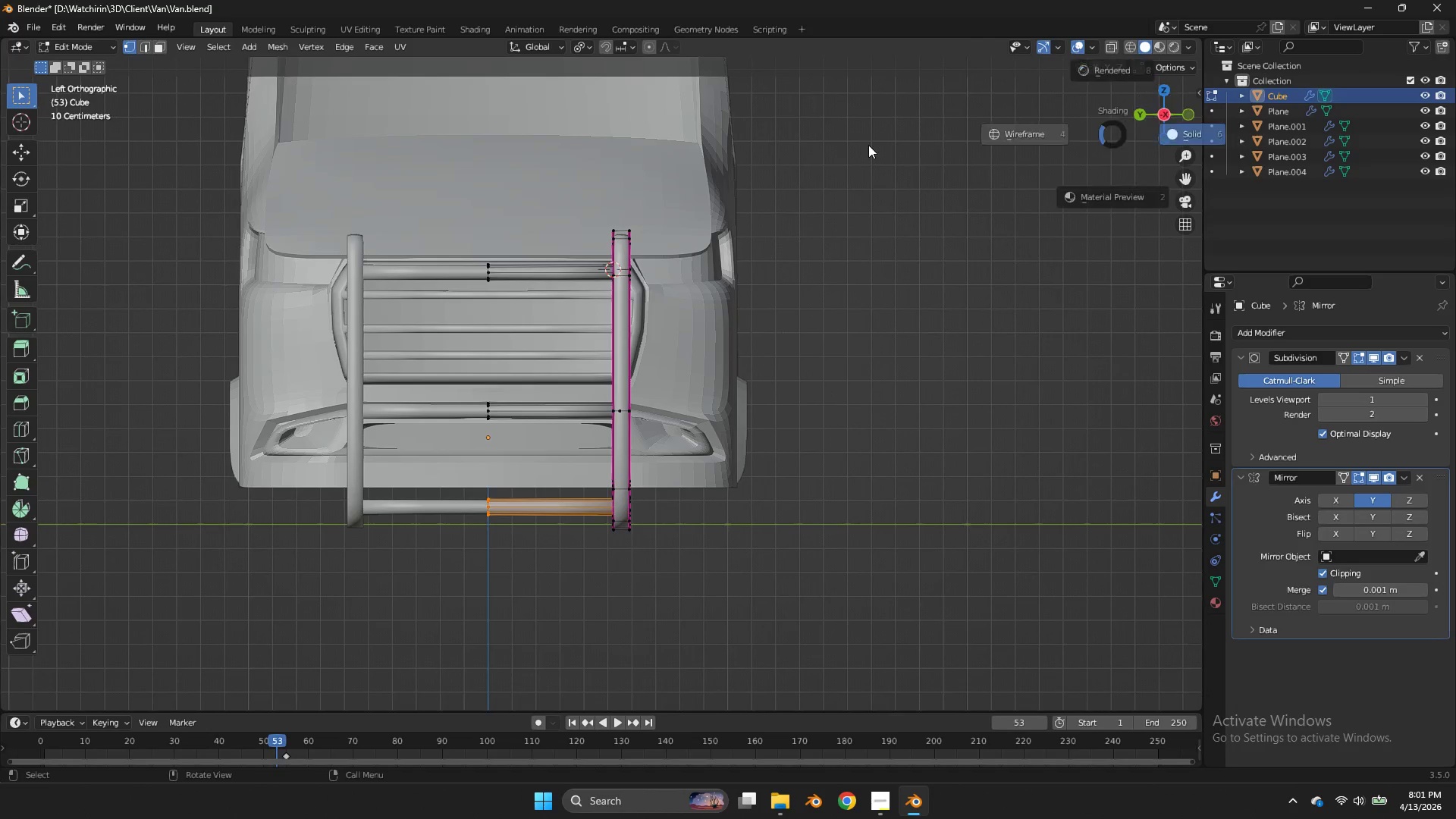 
type(zgy)
 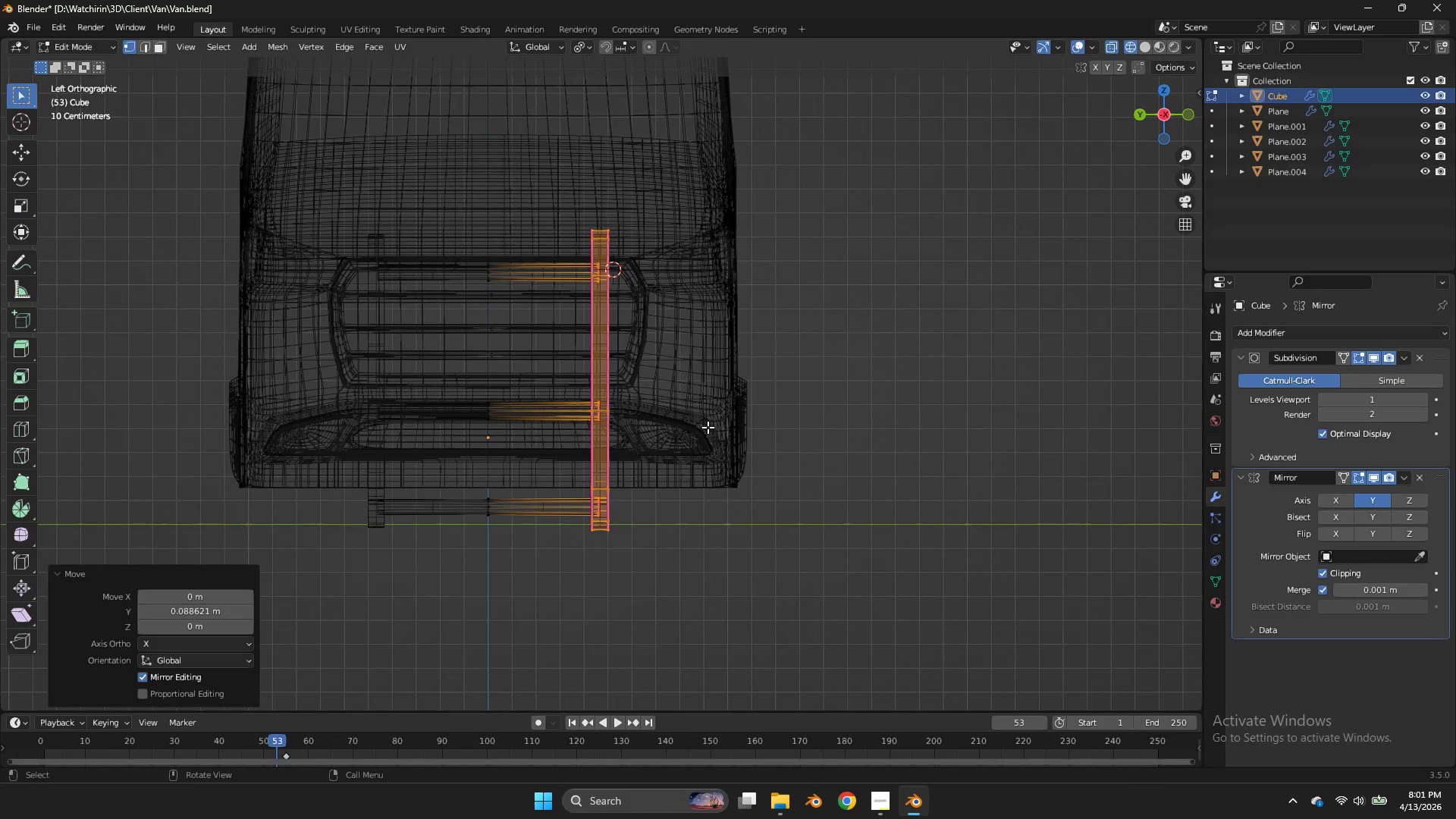 
left_click_drag(start_coordinate=[801, 137], to_coordinate=[537, 605])
 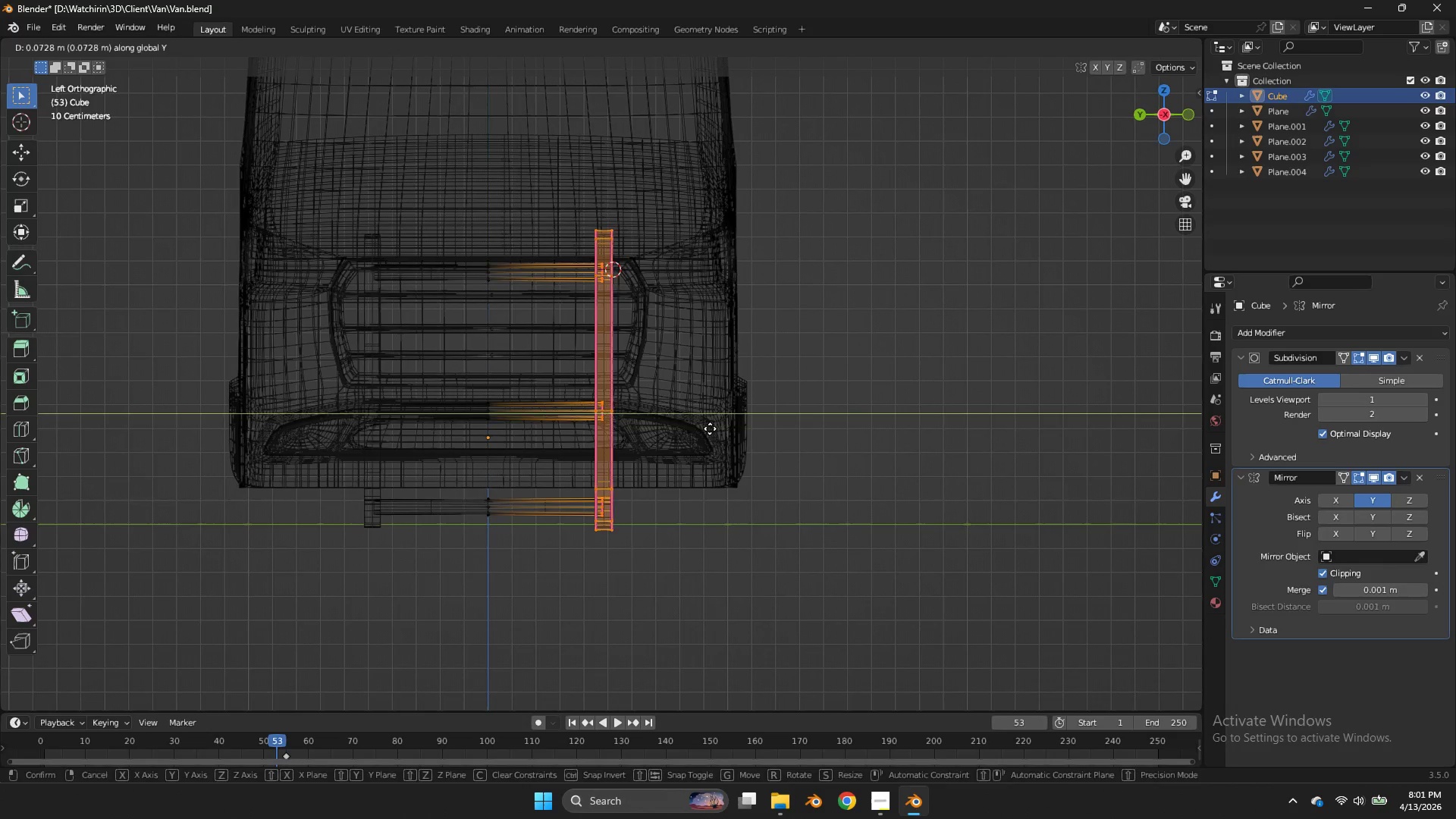 
left_click([708, 427])
 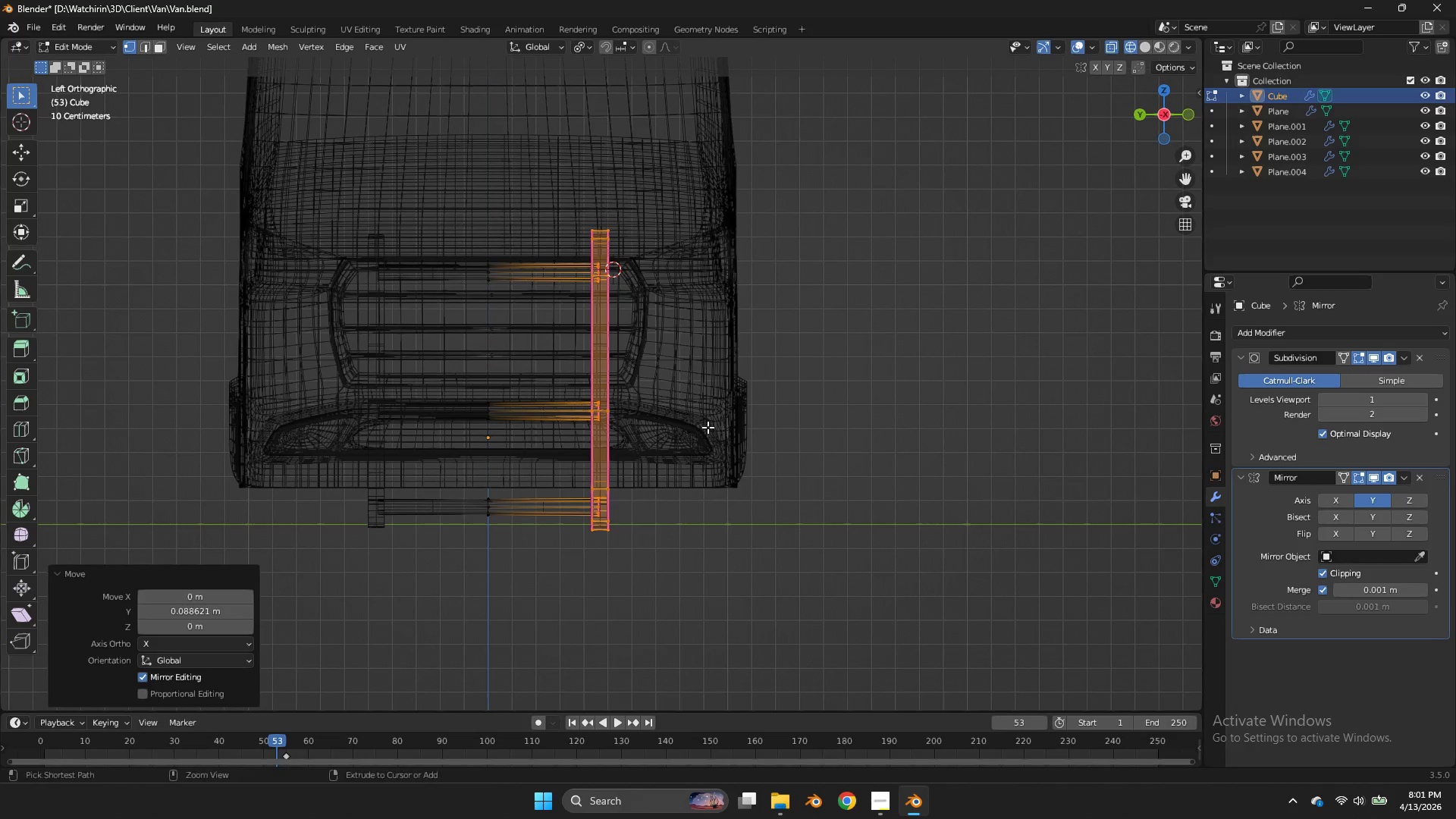 
key(Control+ControlLeft)
 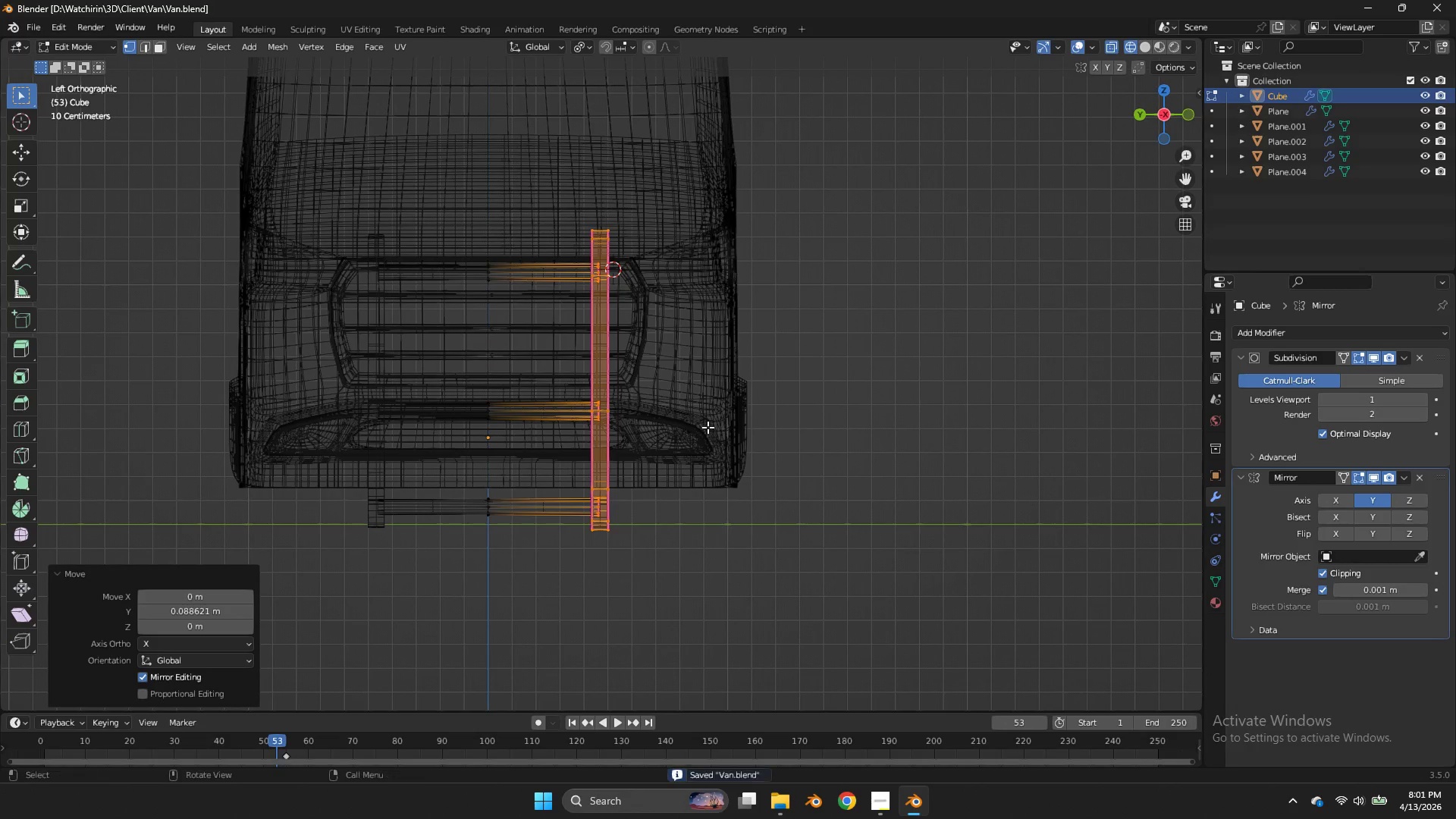 
key(Control+S)
 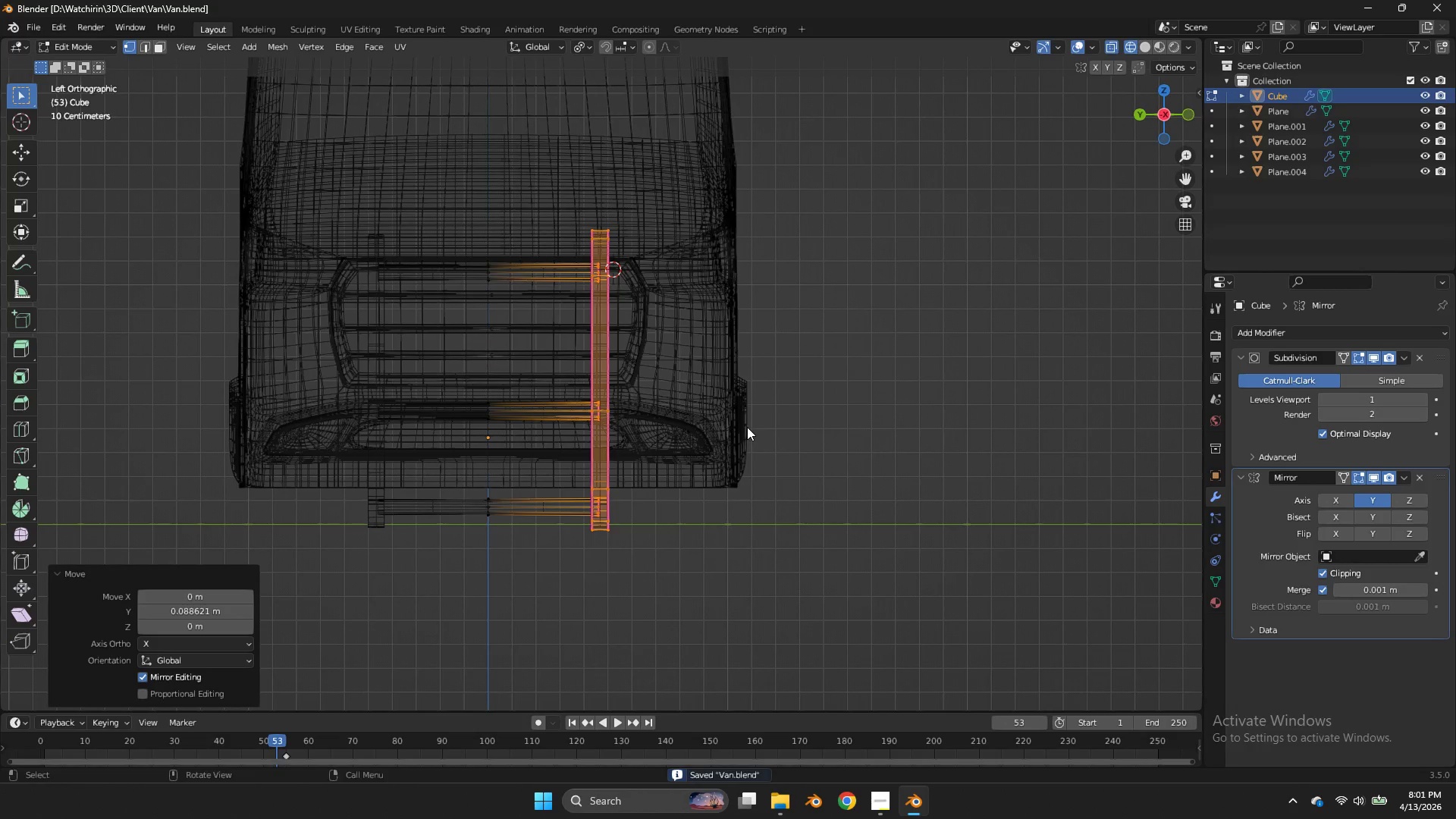 
key(Z)
 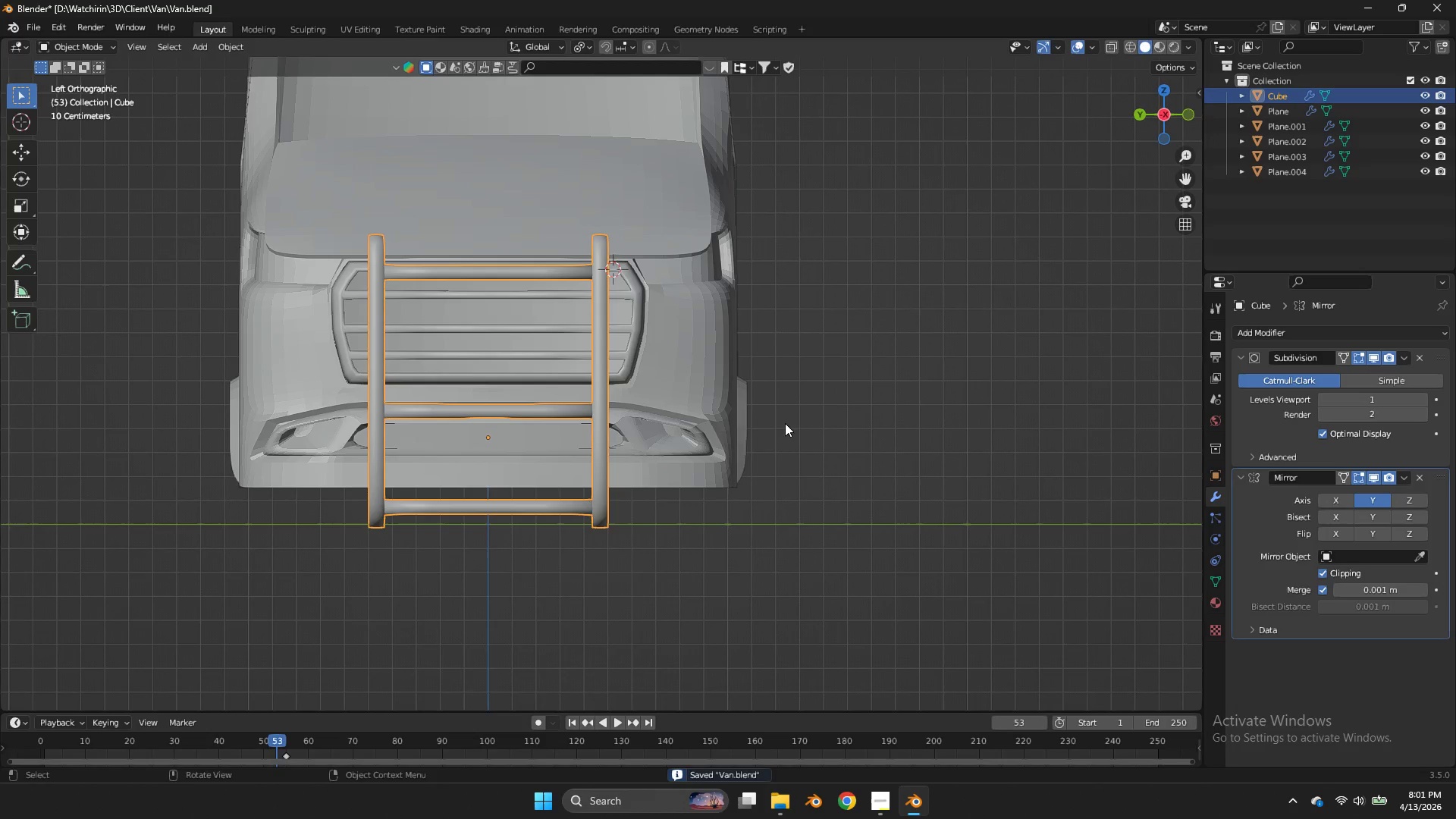 
key(Tab)
 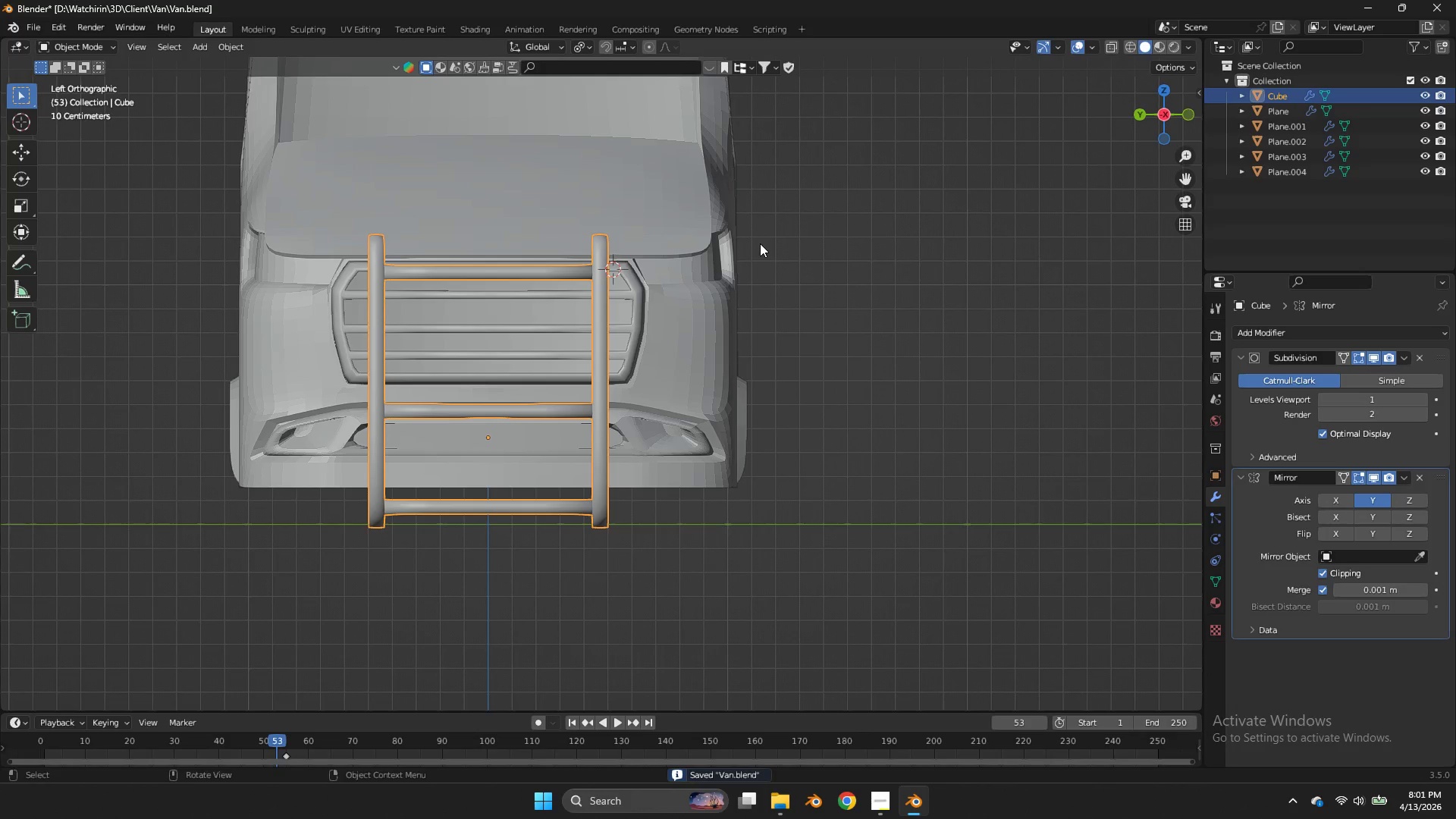 
key(Control+S)
 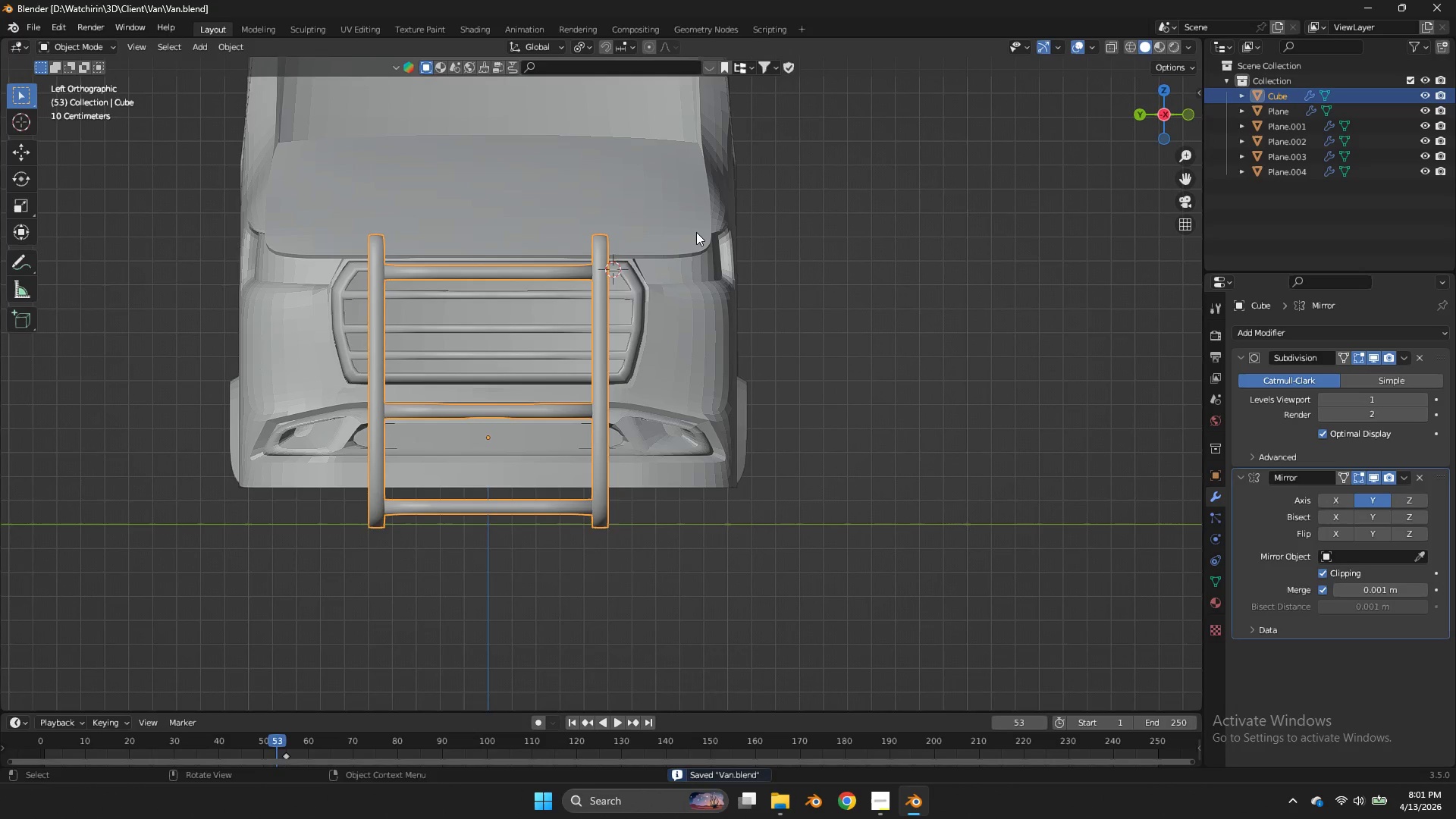 
key(Tab)
 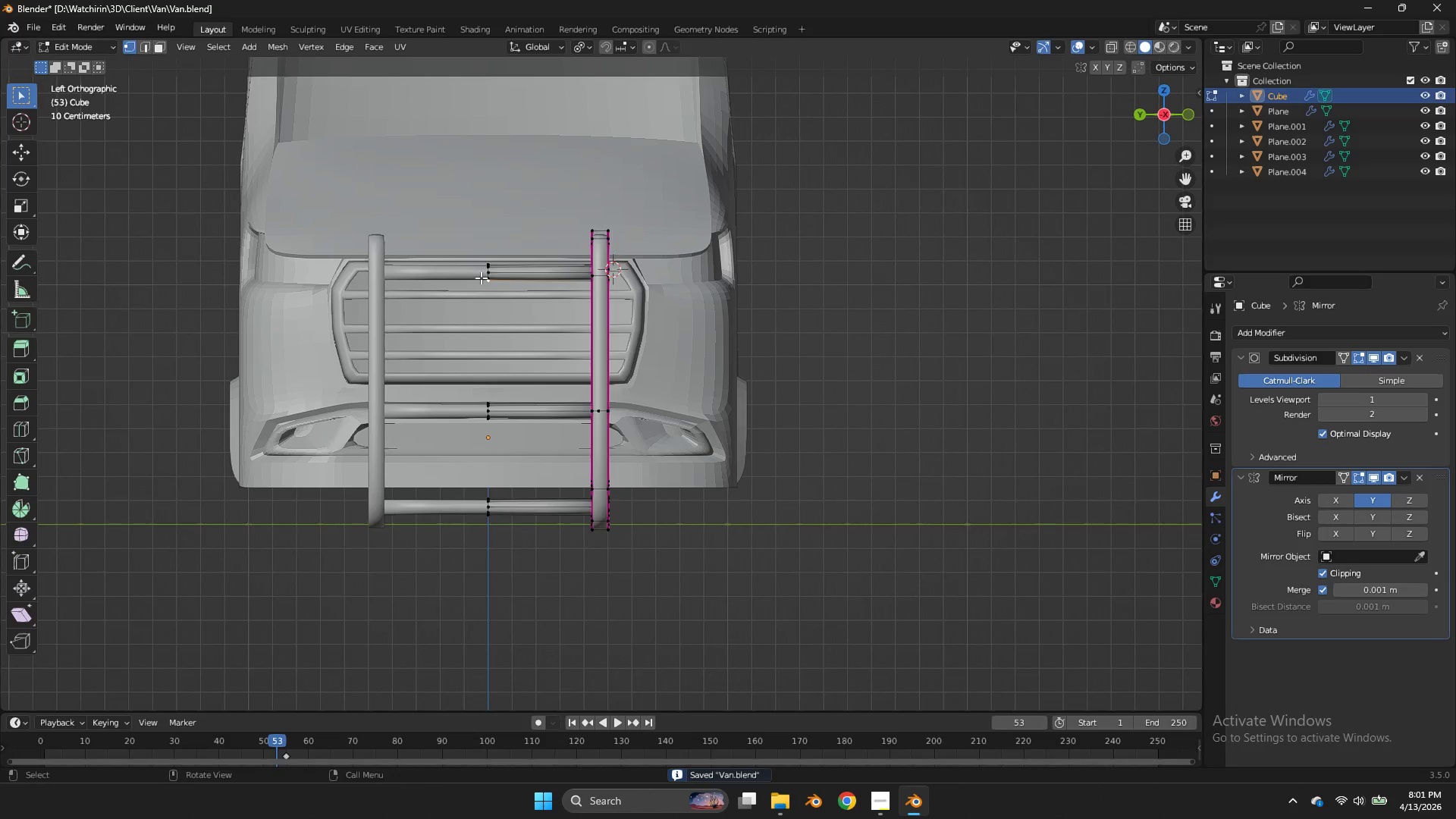 
double_click([485, 281])
 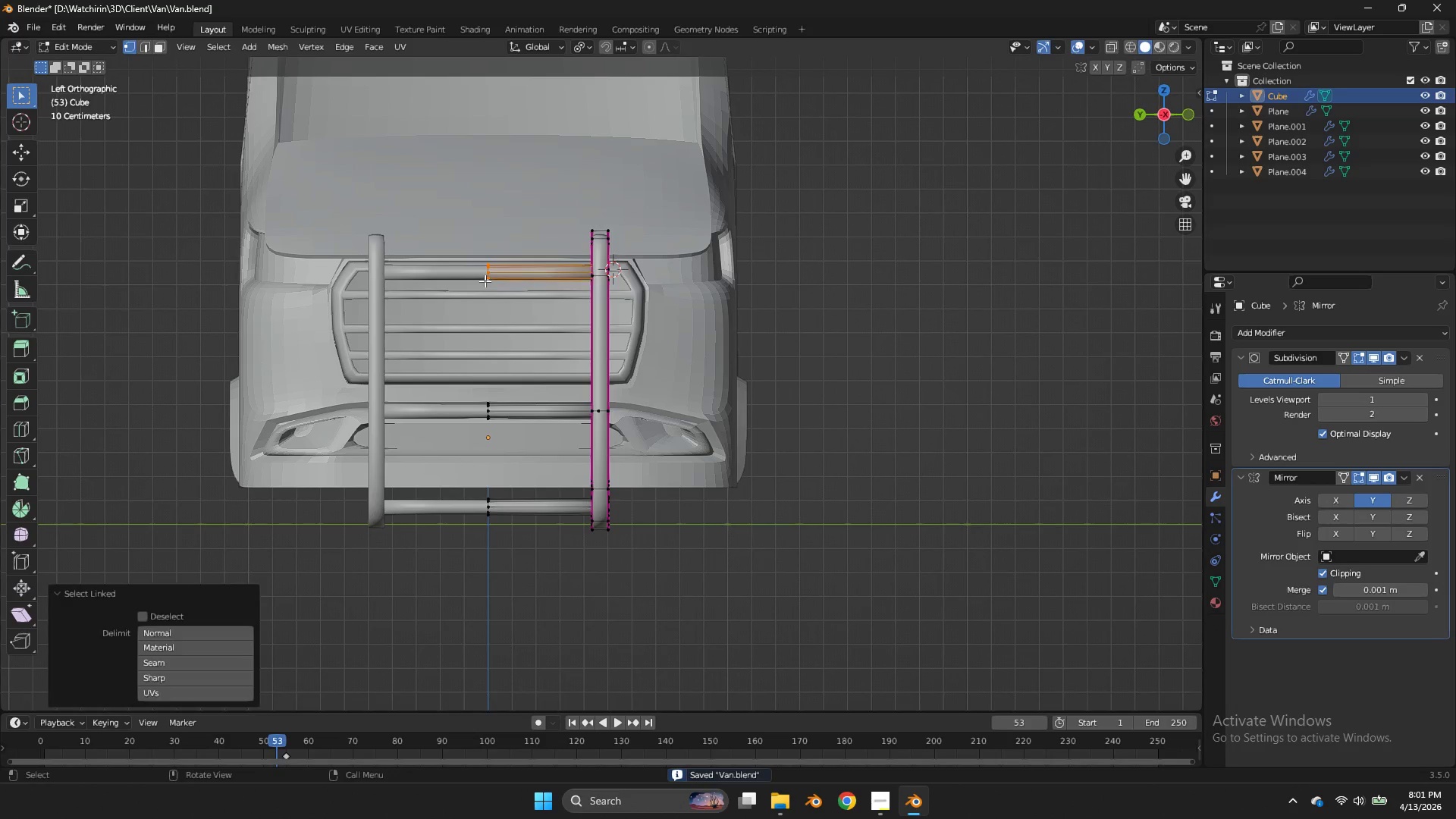 
type(lg)
 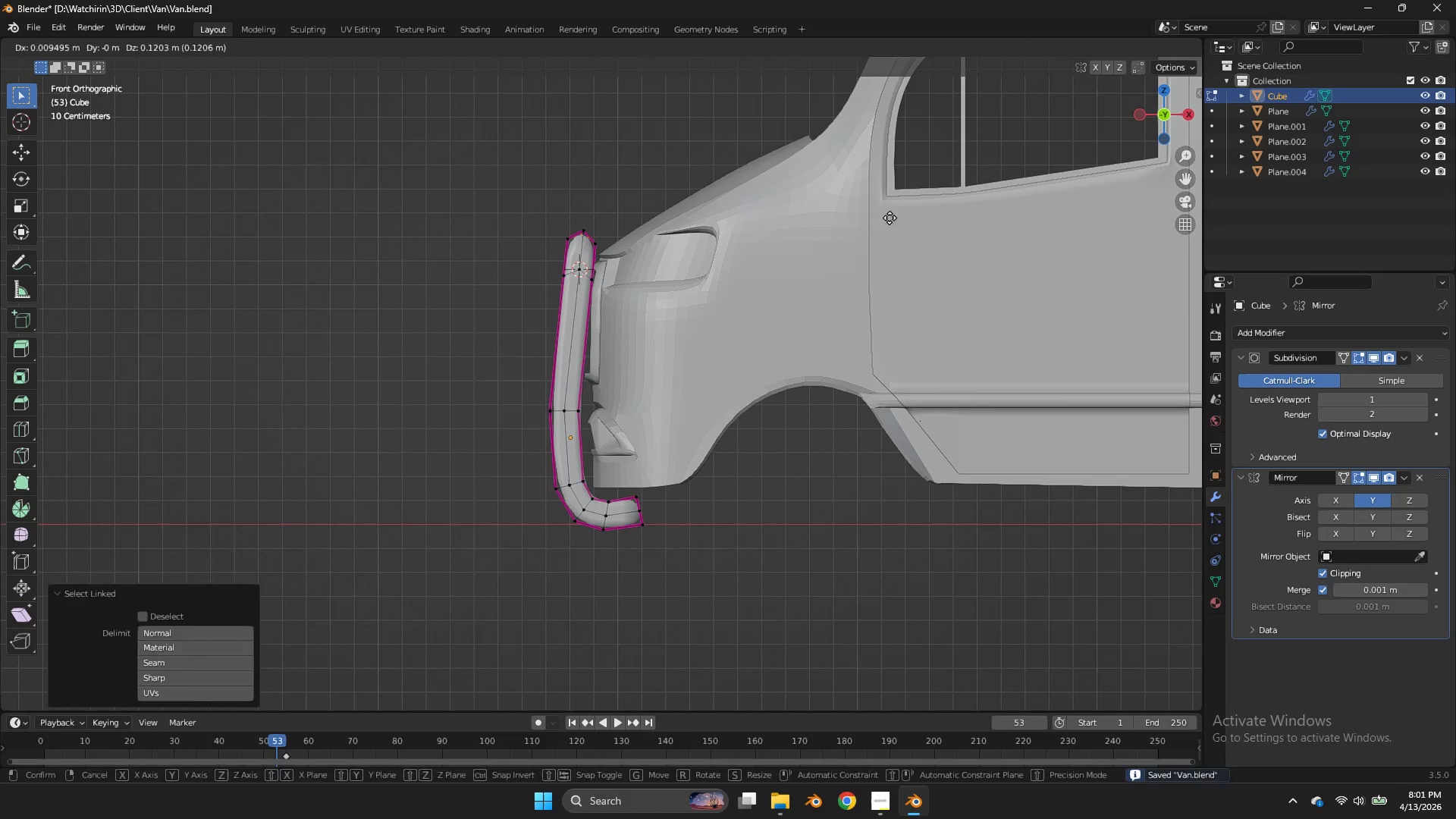 
left_click([890, 218])
 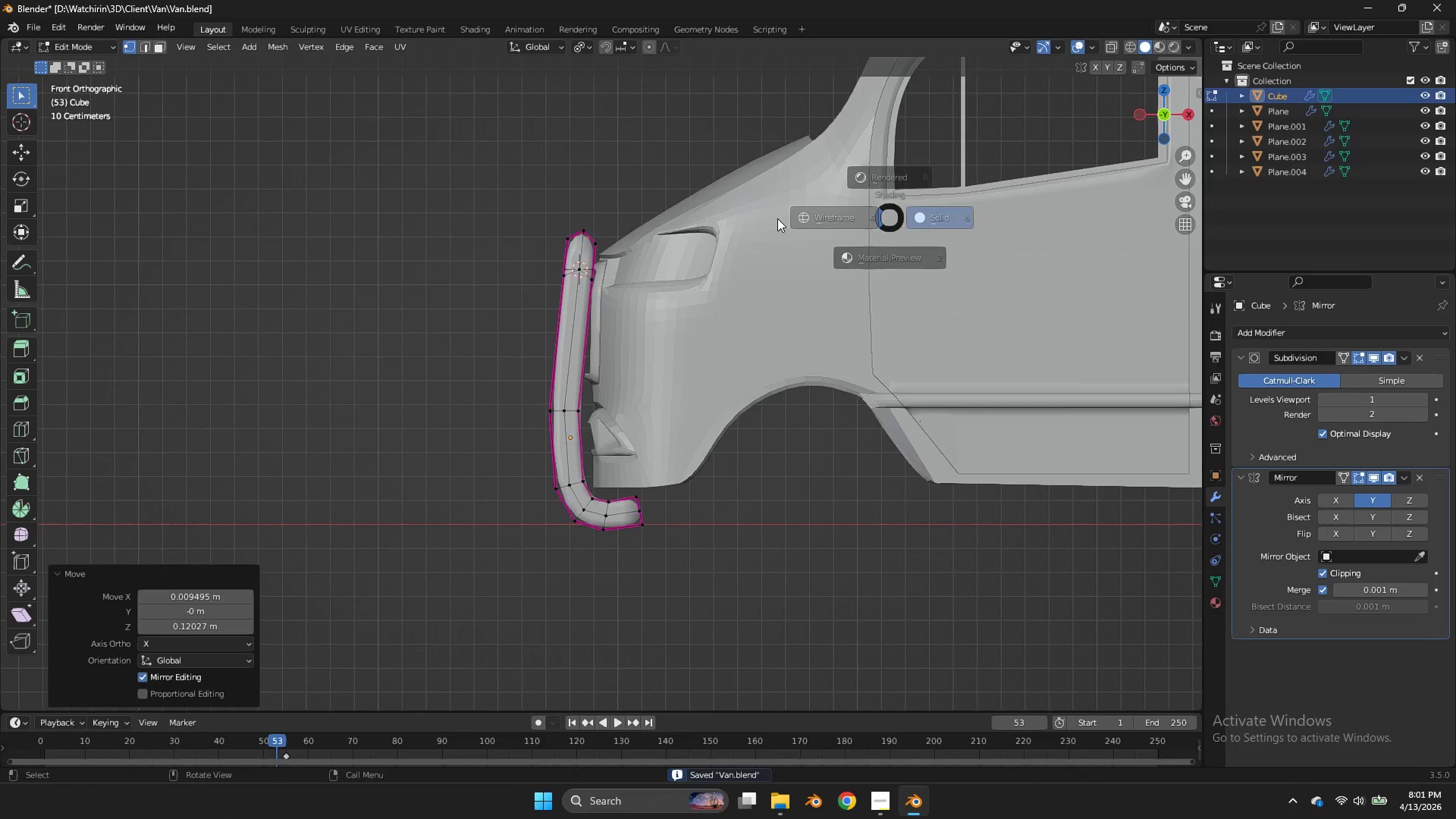 
type(zg)
 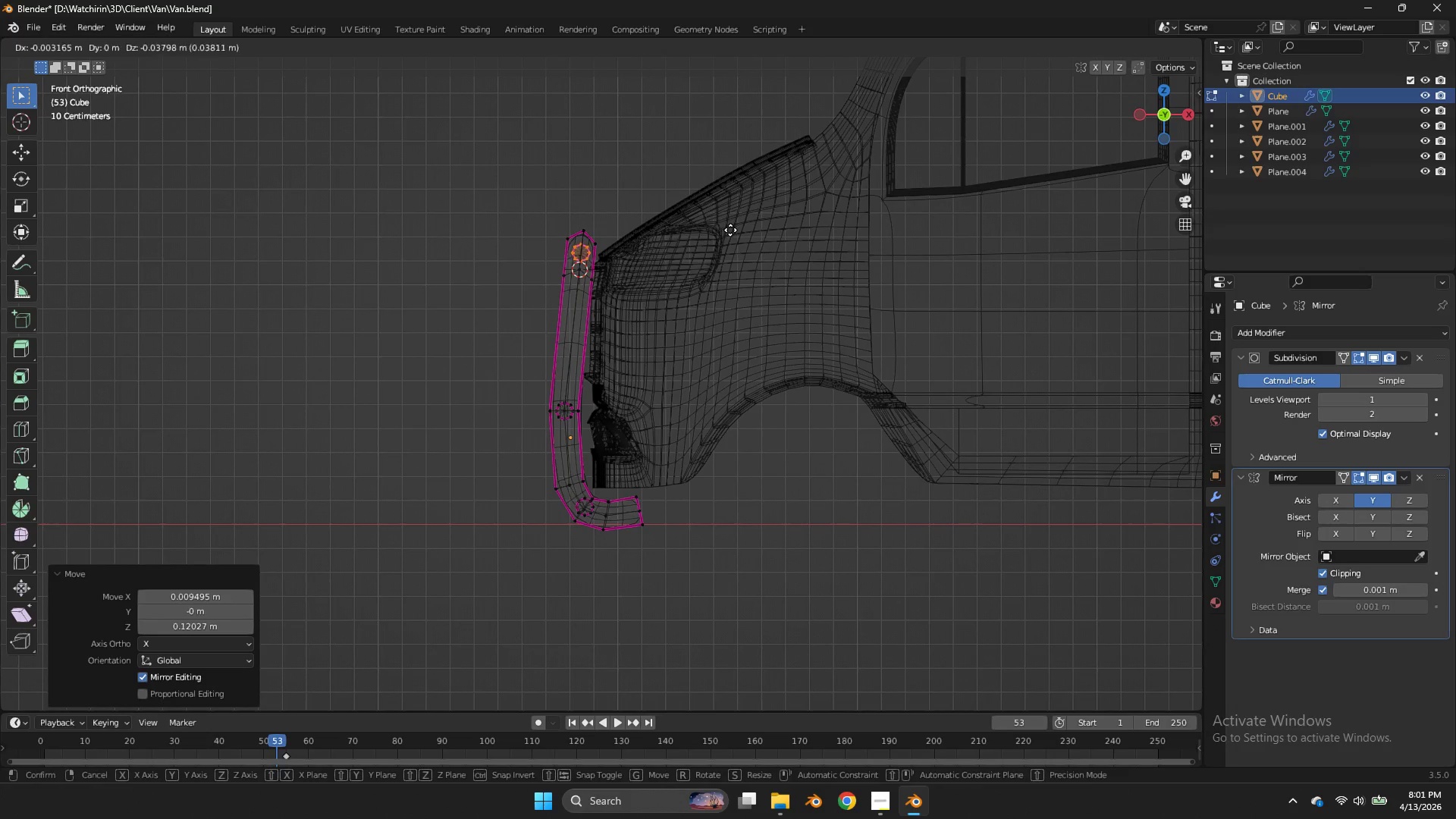 
left_click([730, 230])
 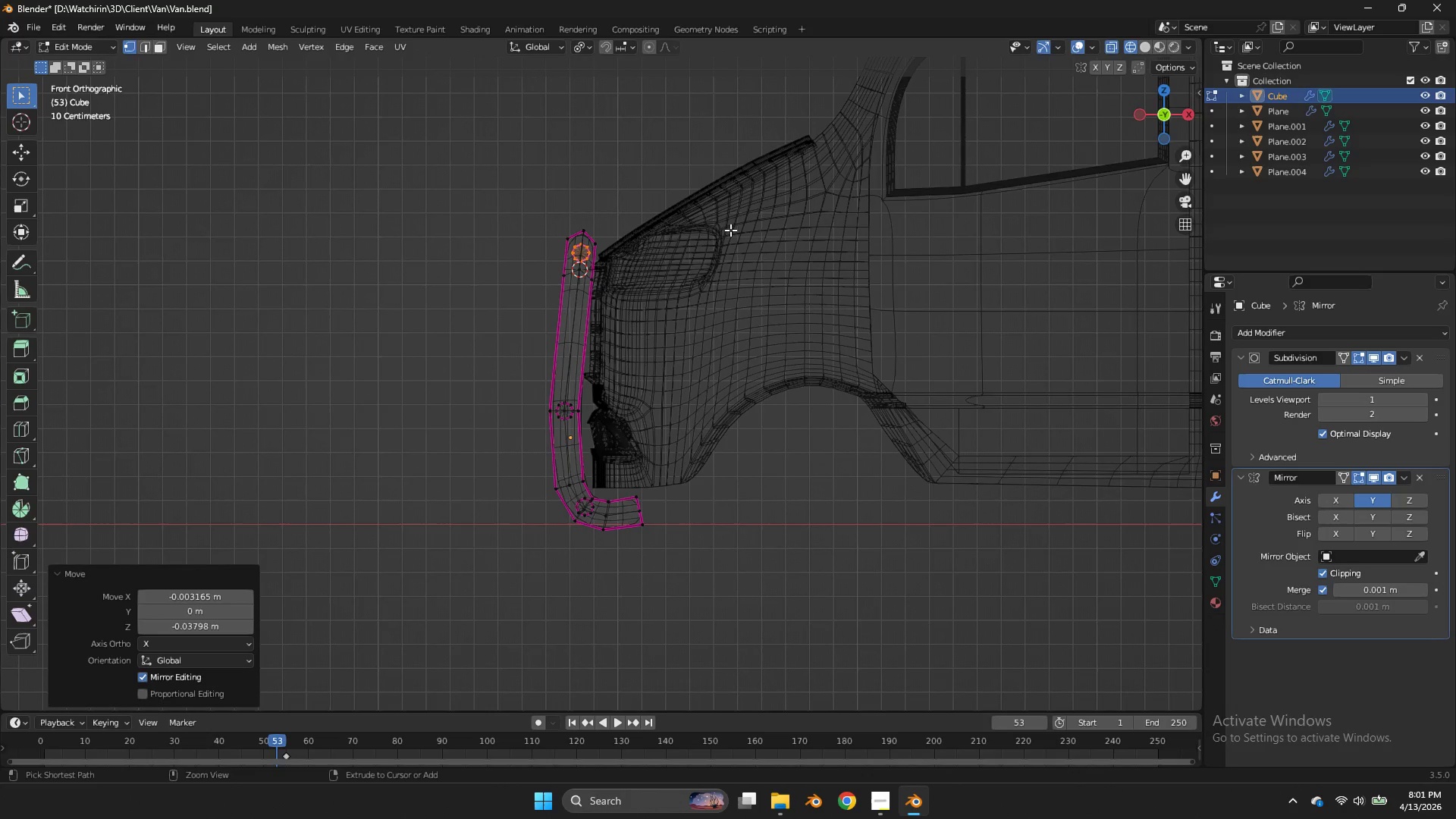 
key(Control+S)
 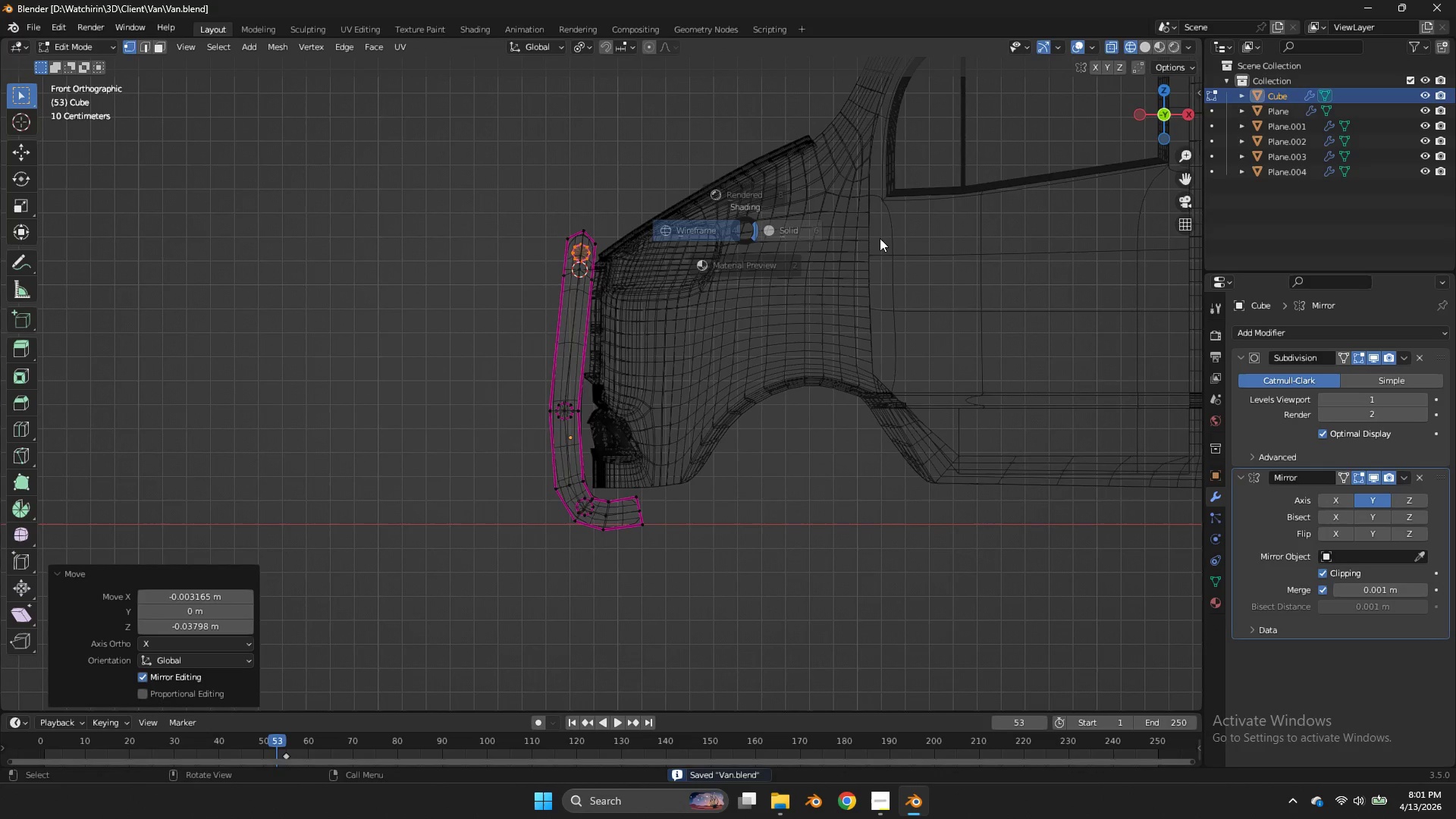 
key(Z)
 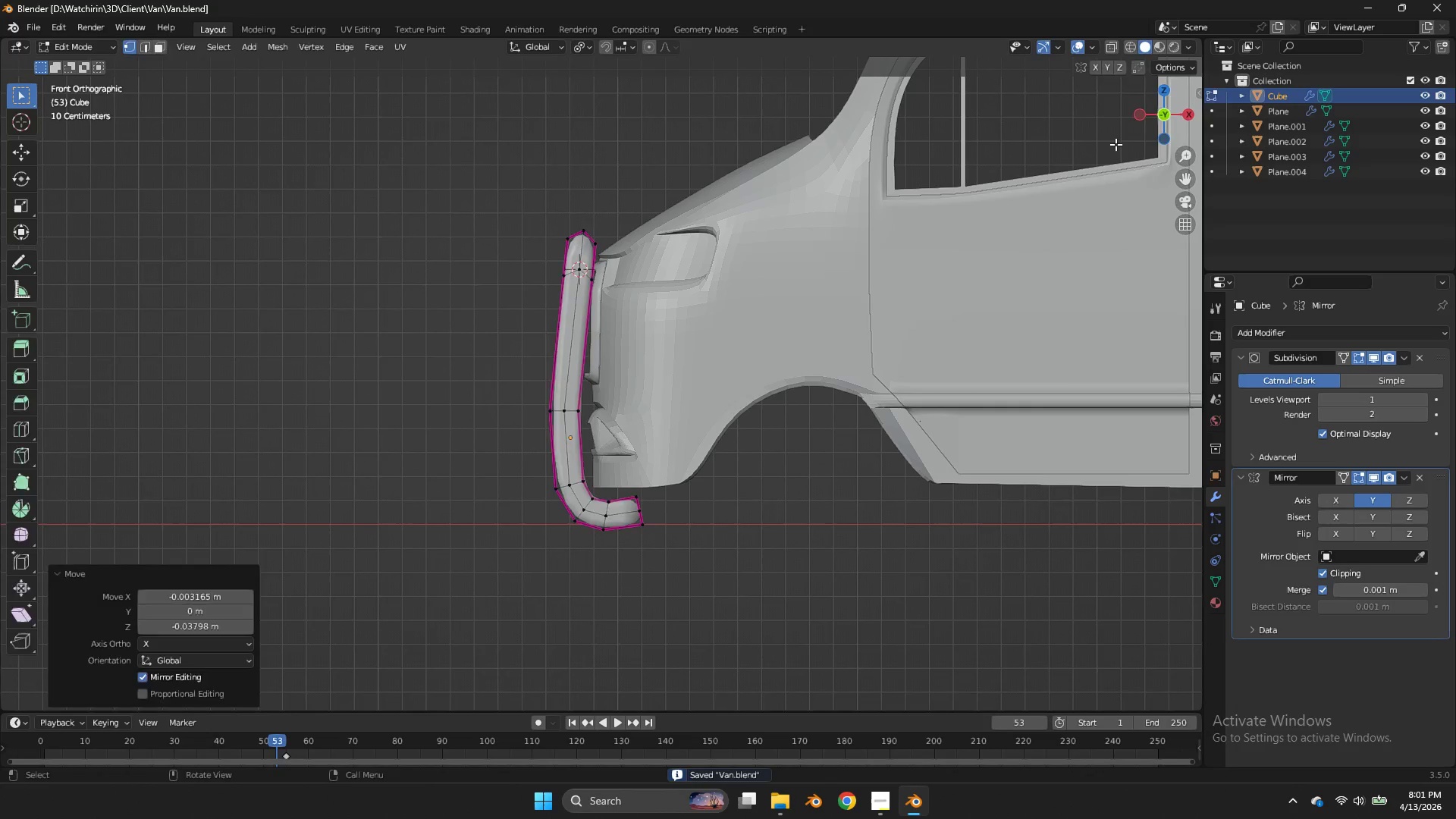 
key(Tab)
 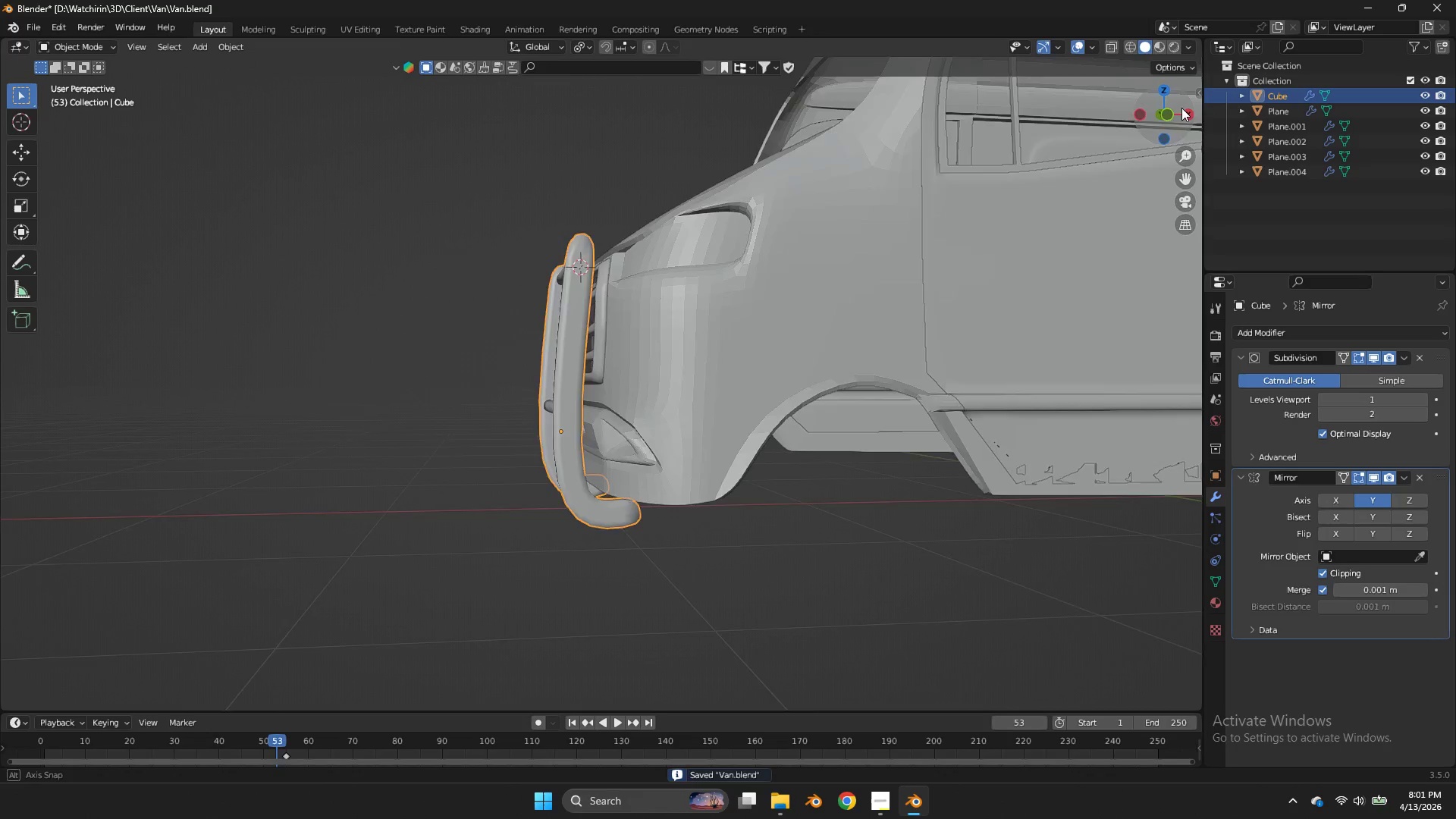 
left_click_drag(start_coordinate=[1151, 108], to_coordinate=[118, 121])
 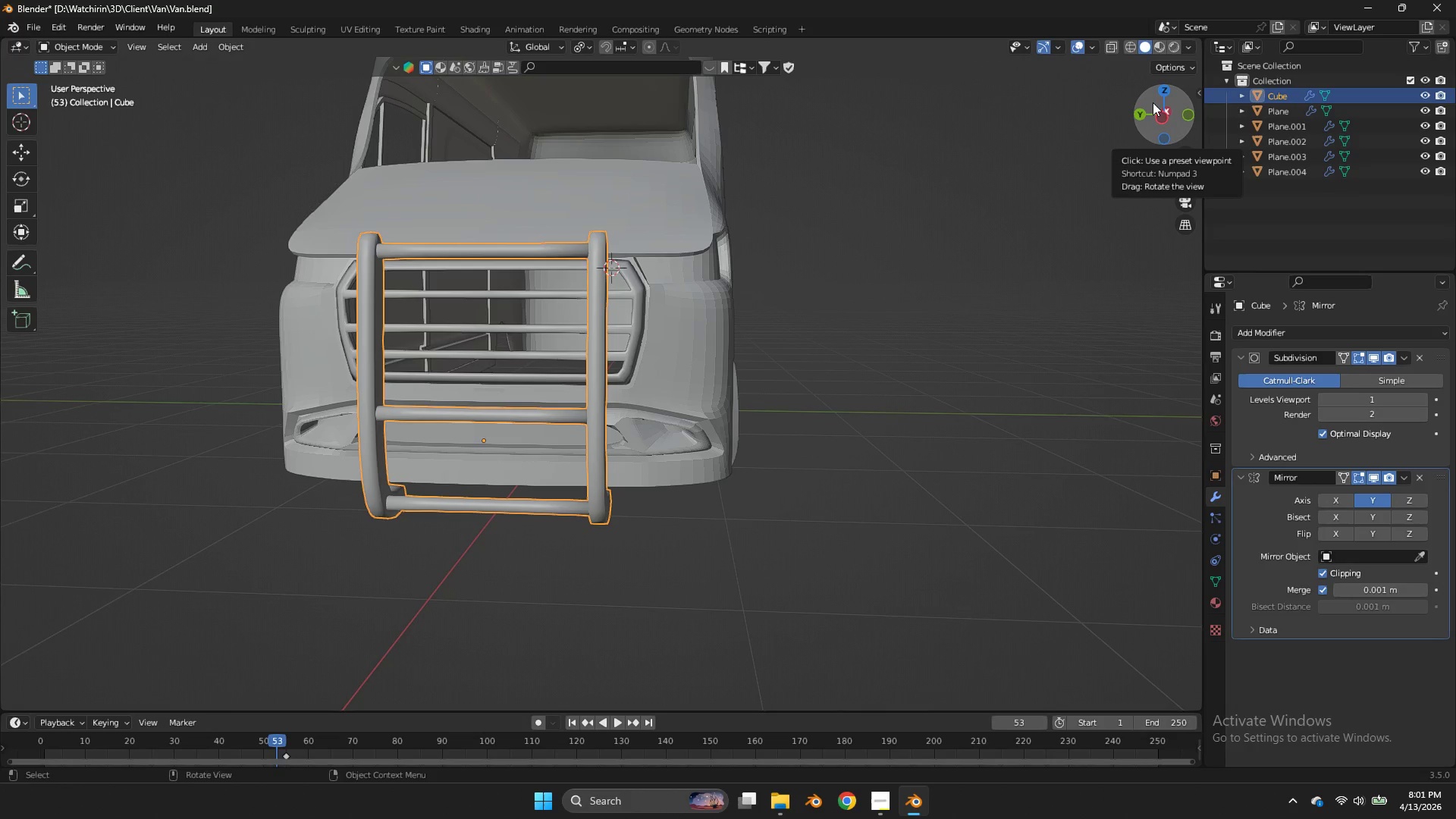 
wait(14.34)
 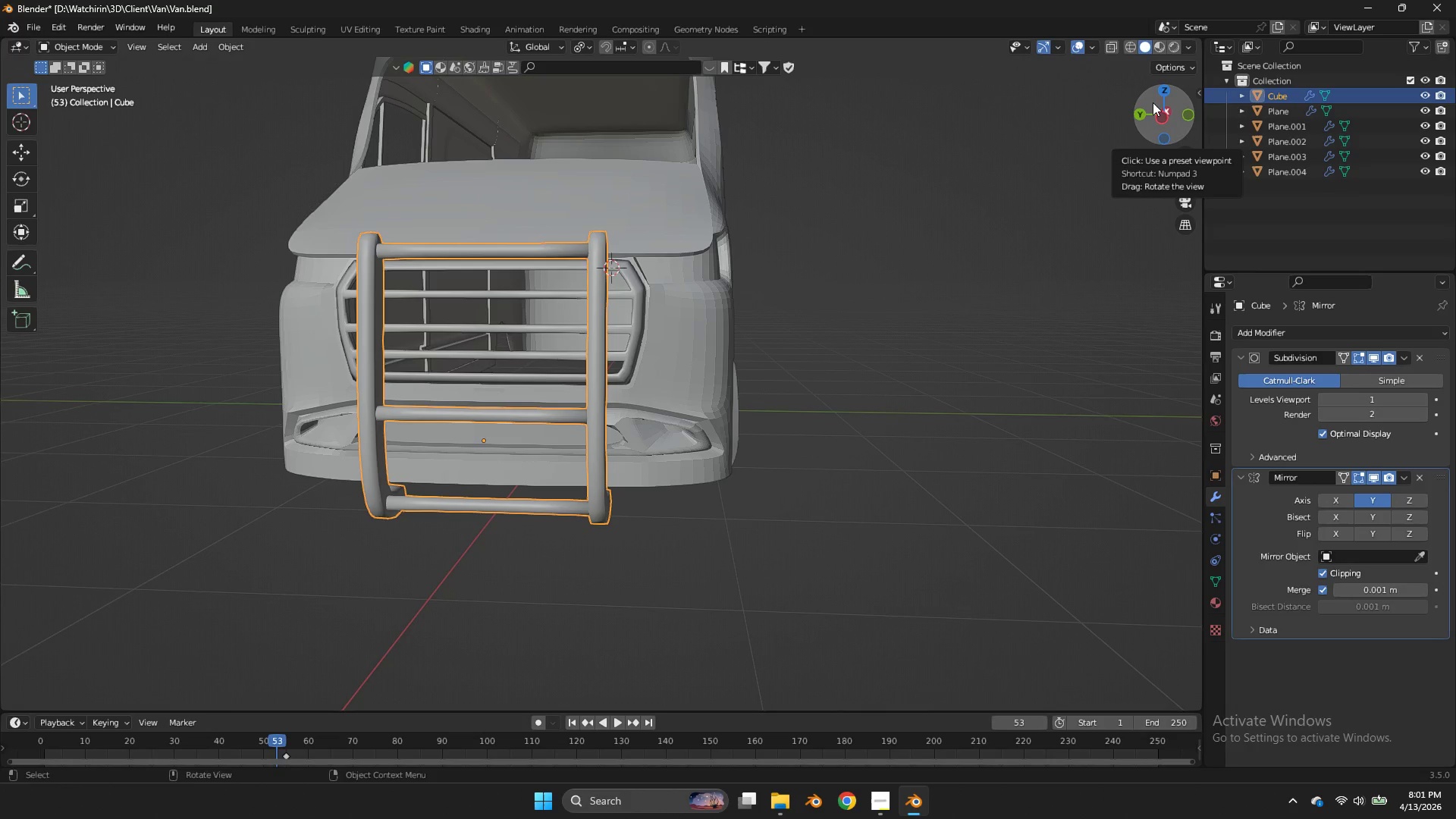 
left_click_drag(start_coordinate=[1163, 111], to_coordinate=[1027, 161])
 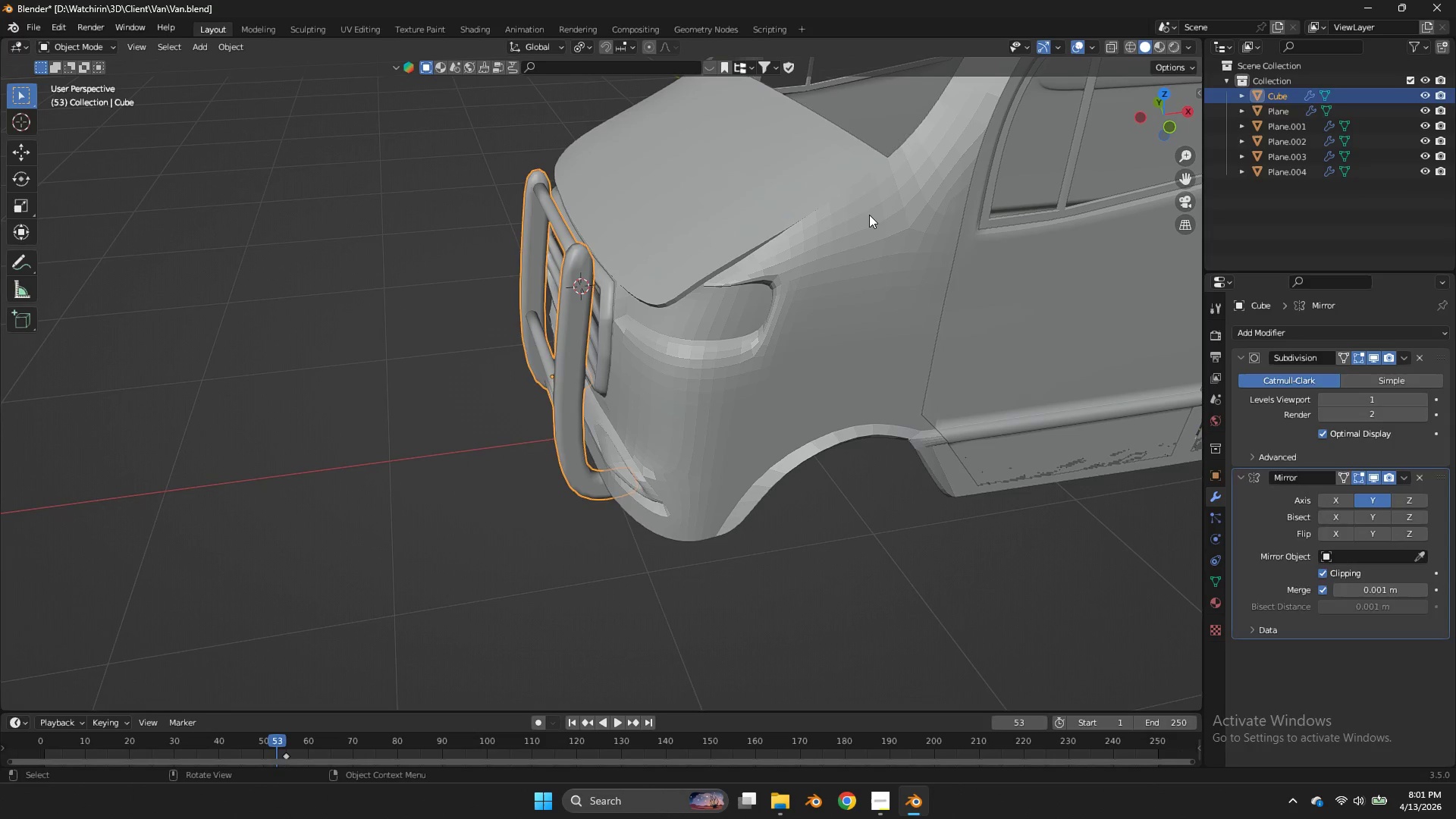 
left_click([869, 215])
 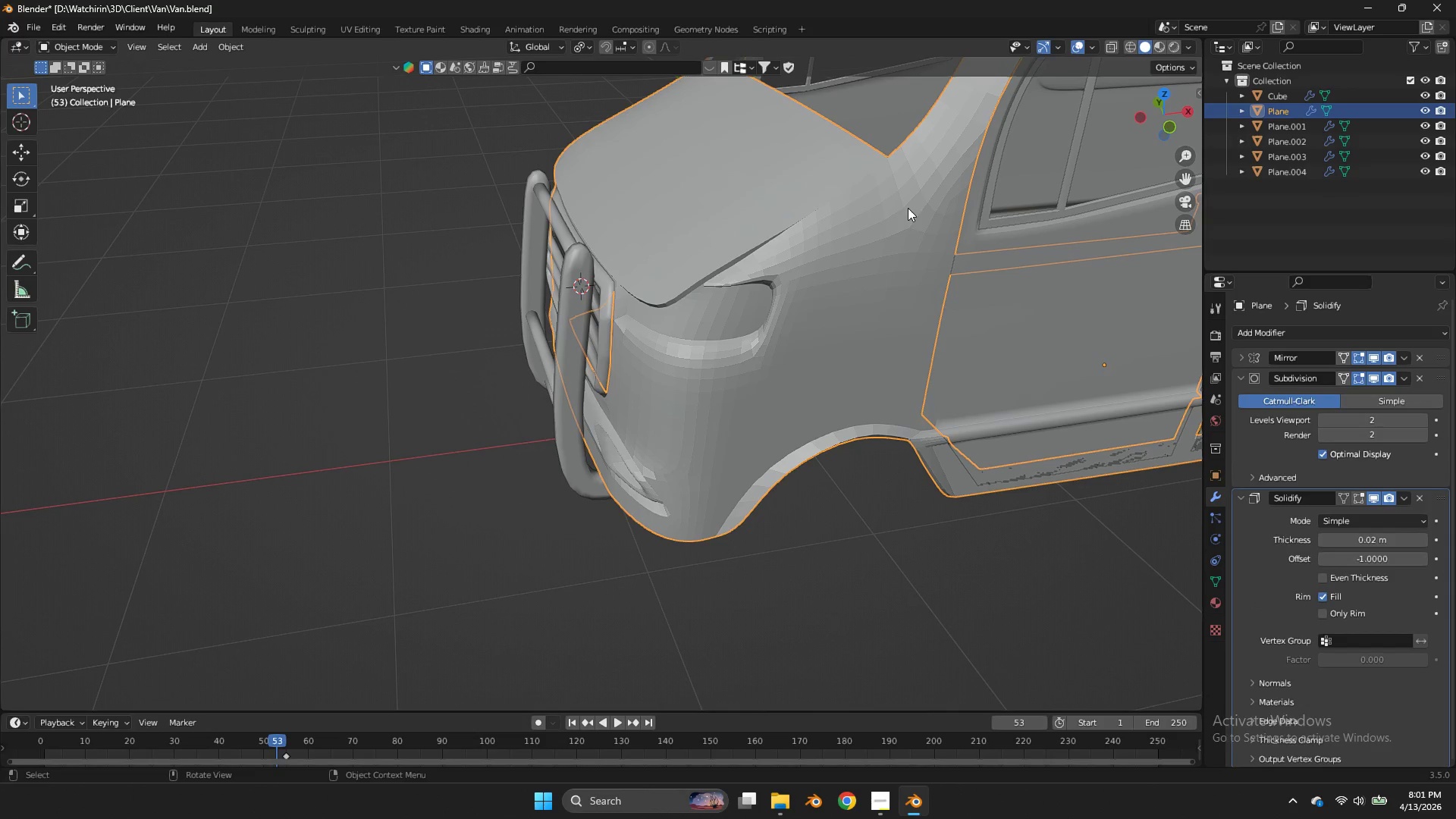 
key(Tab)
 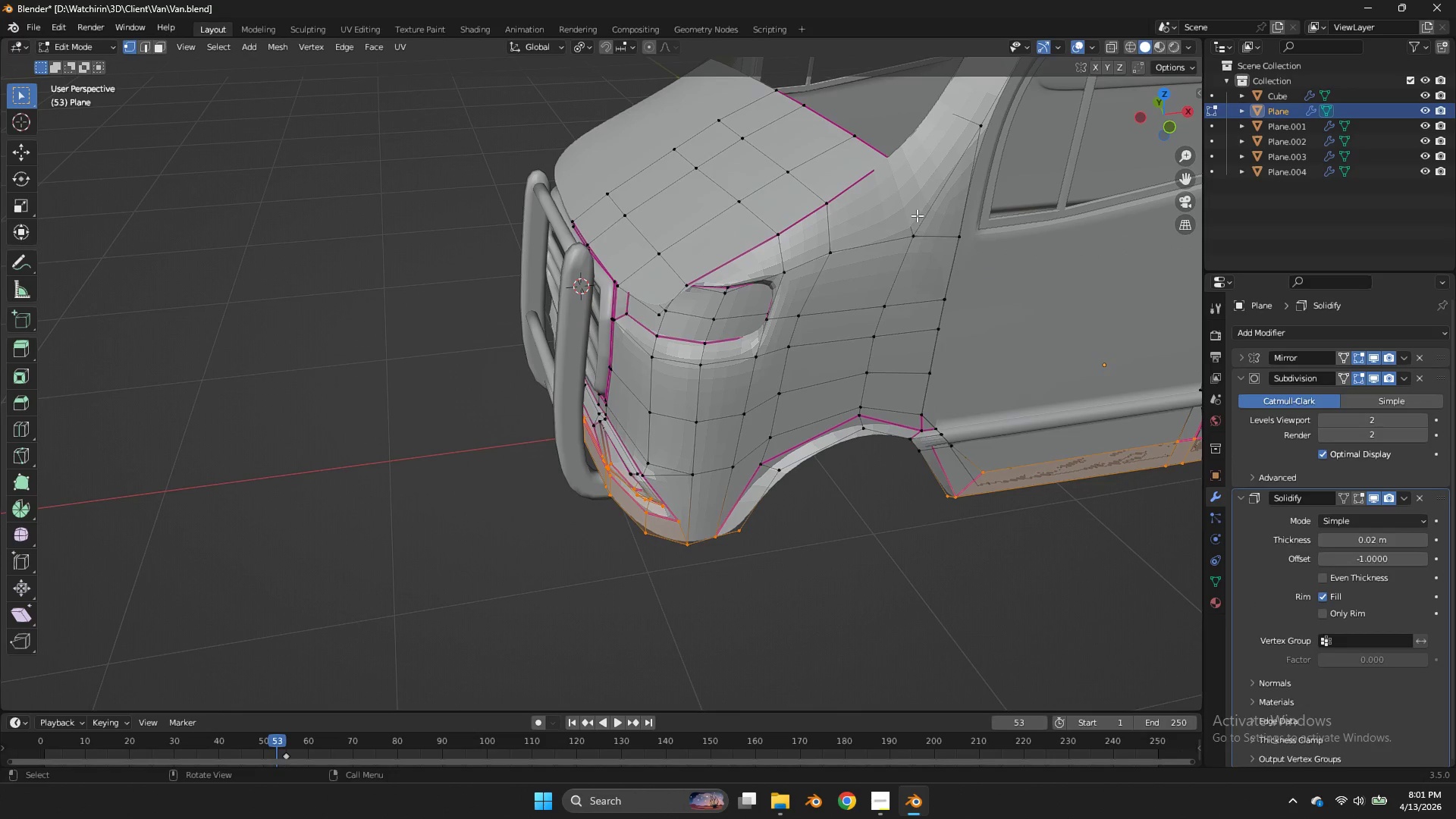 
left_click([917, 215])
 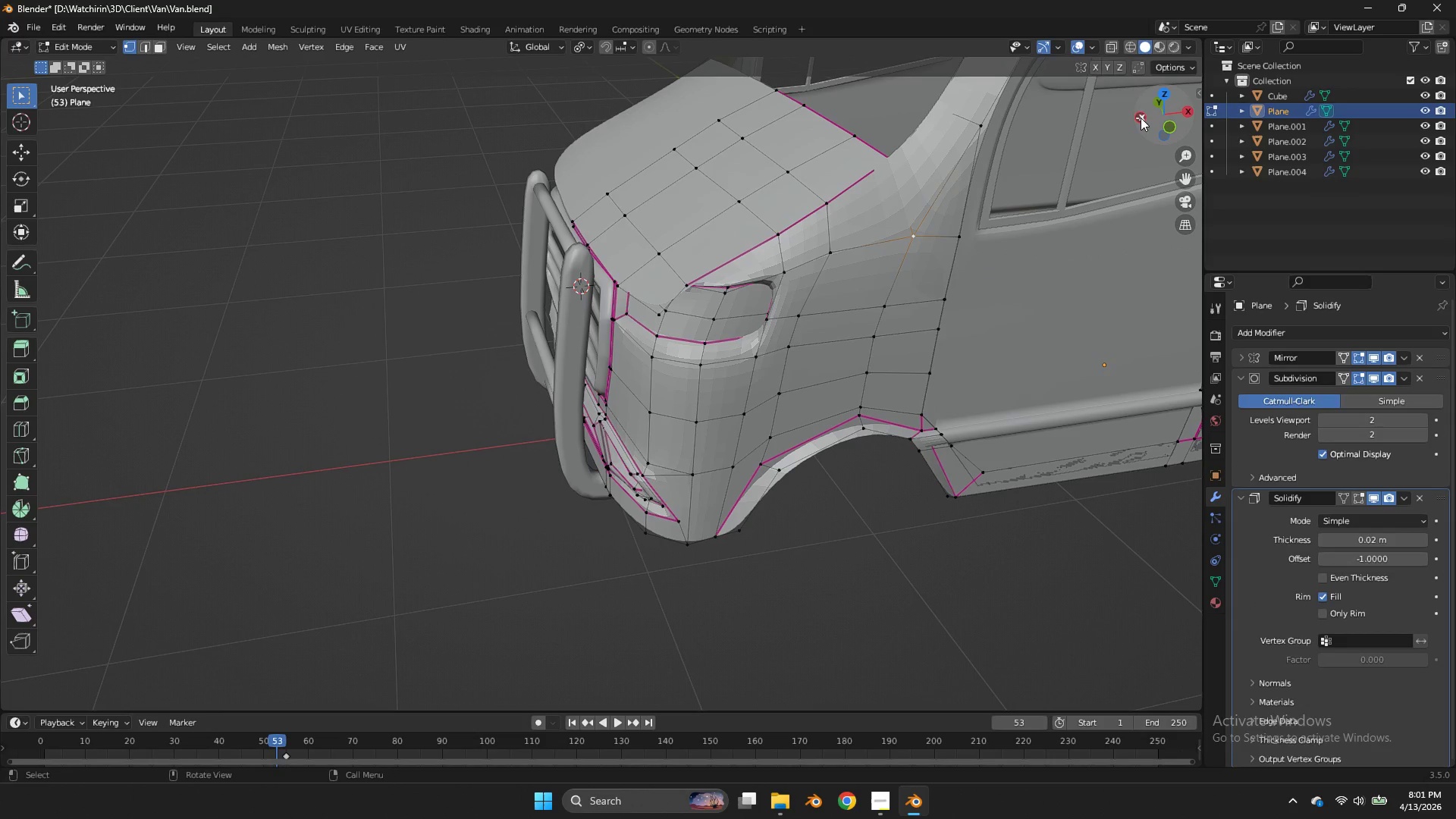 
left_click([1140, 120])
 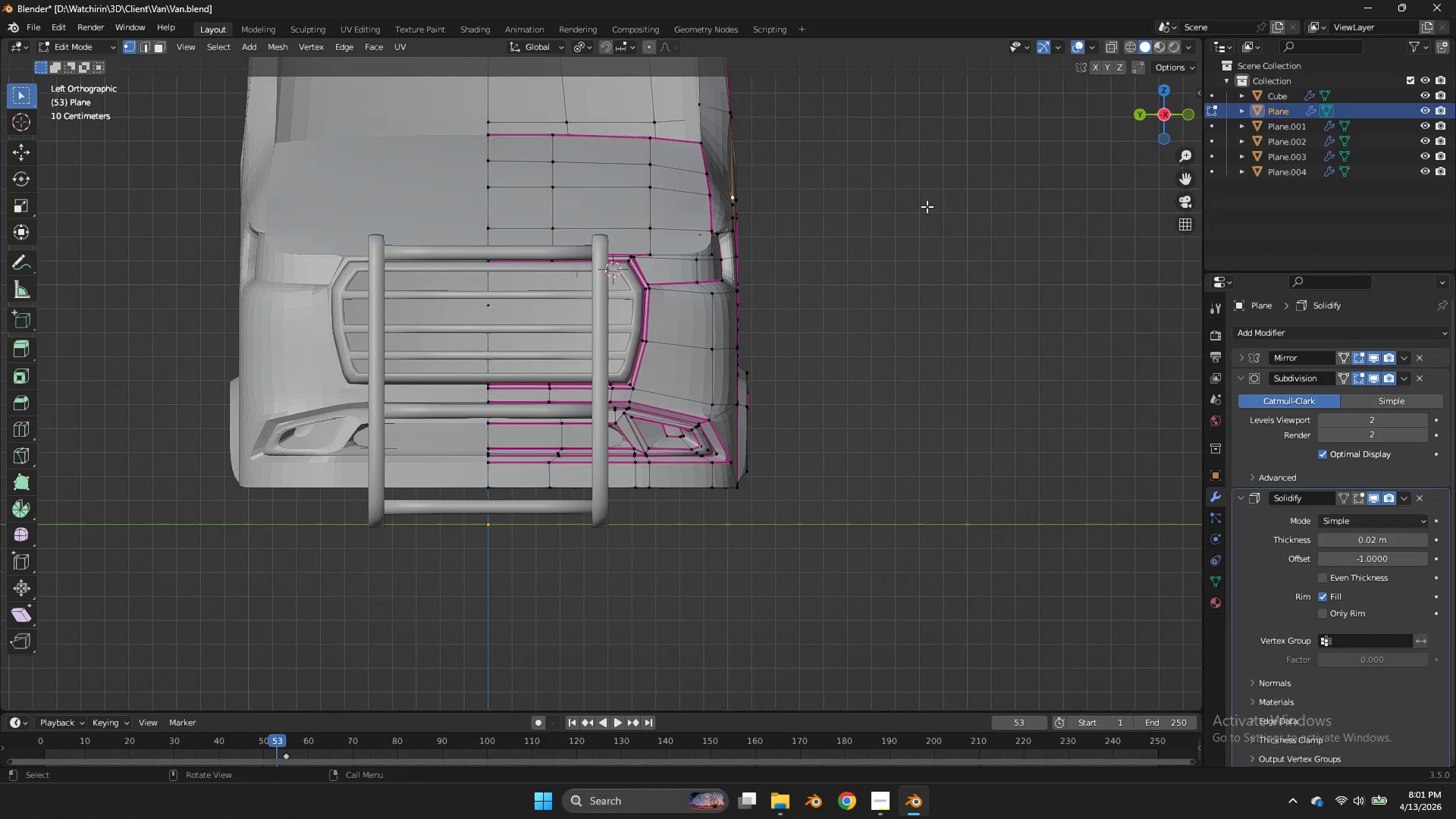 
key(G)
 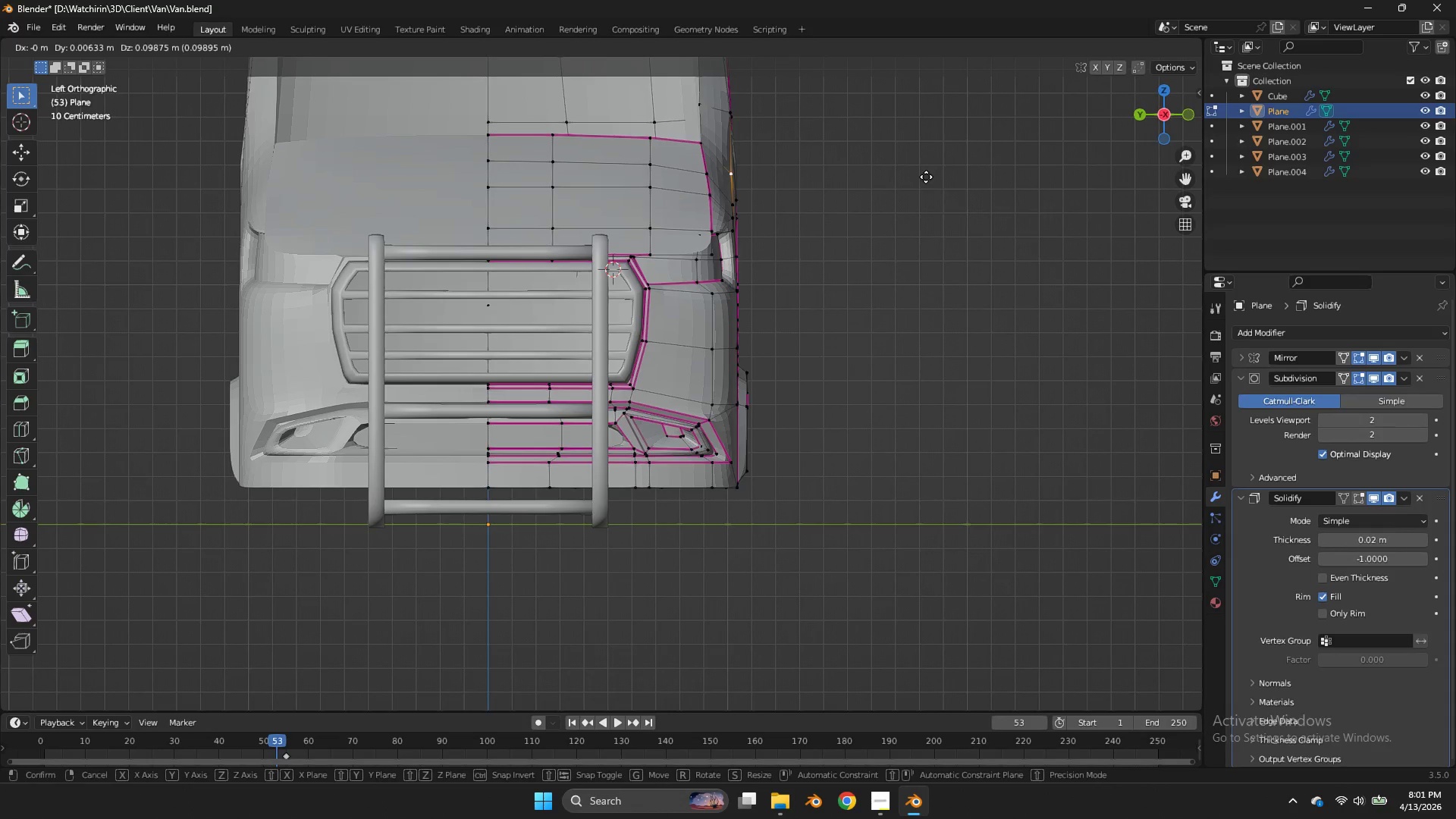 
hold_key(key=ShiftLeft, duration=0.69)
left_click([971, 154])
 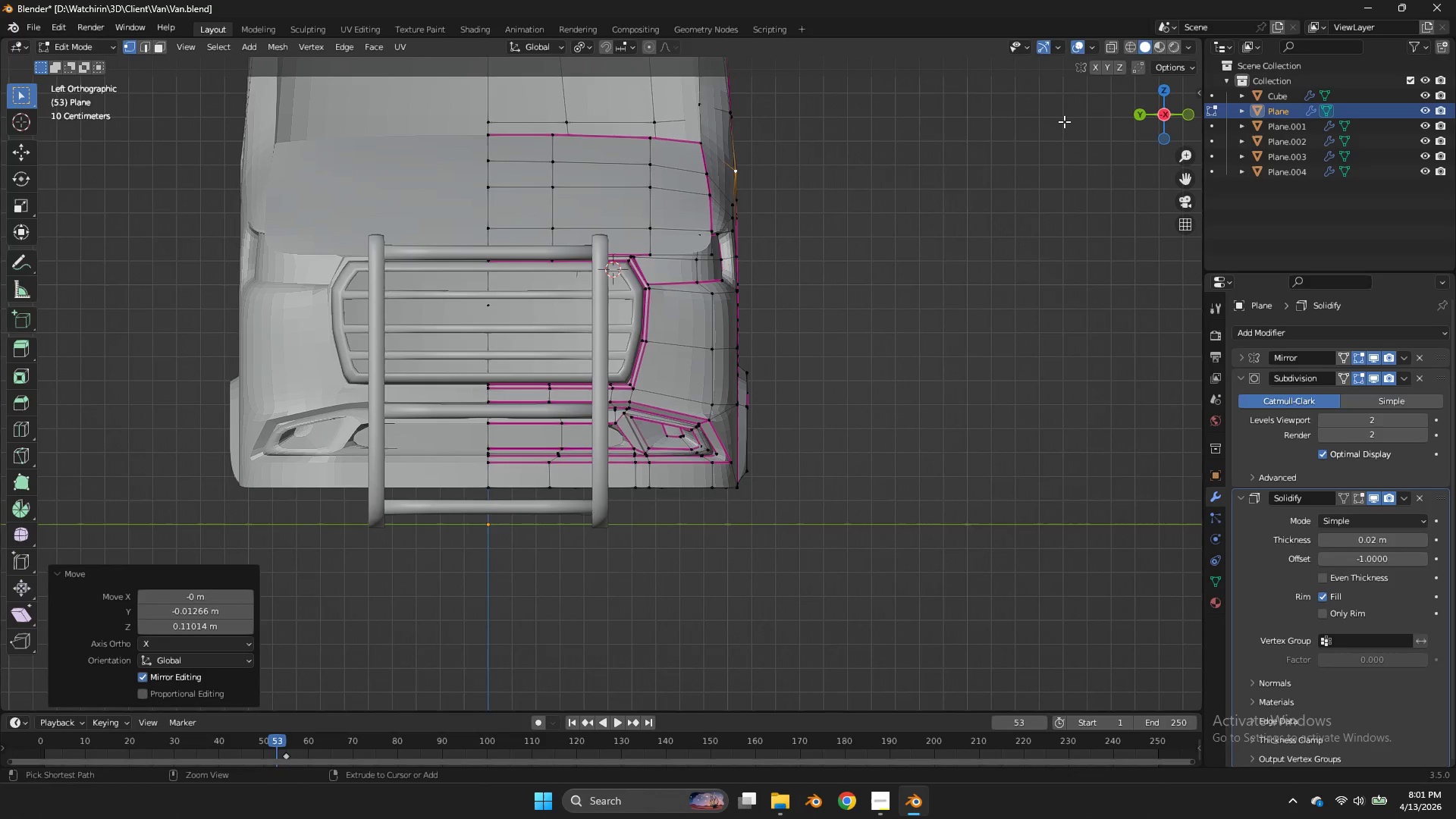 
key(Control+ControlLeft)
 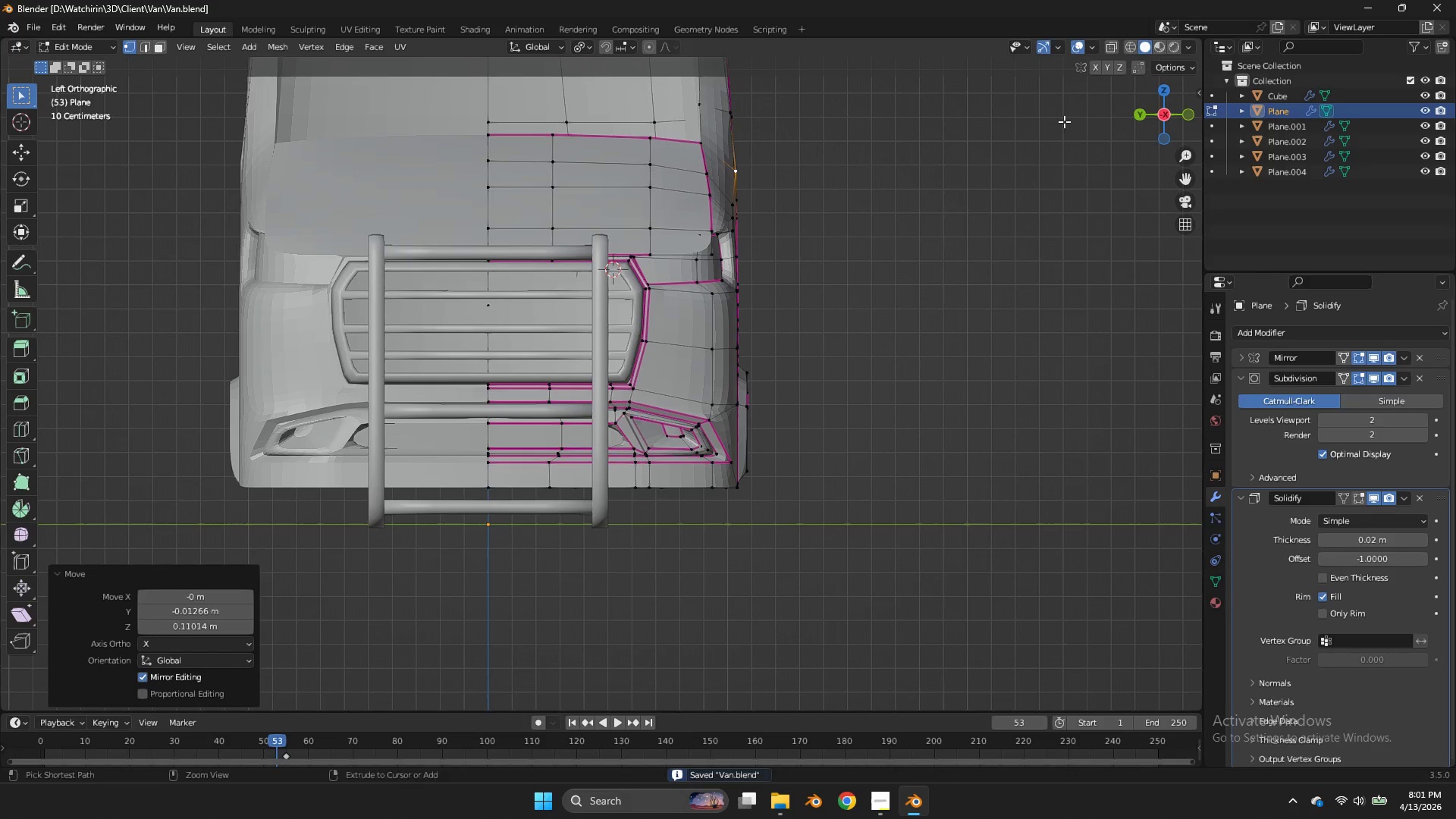 
key(Control+S)
 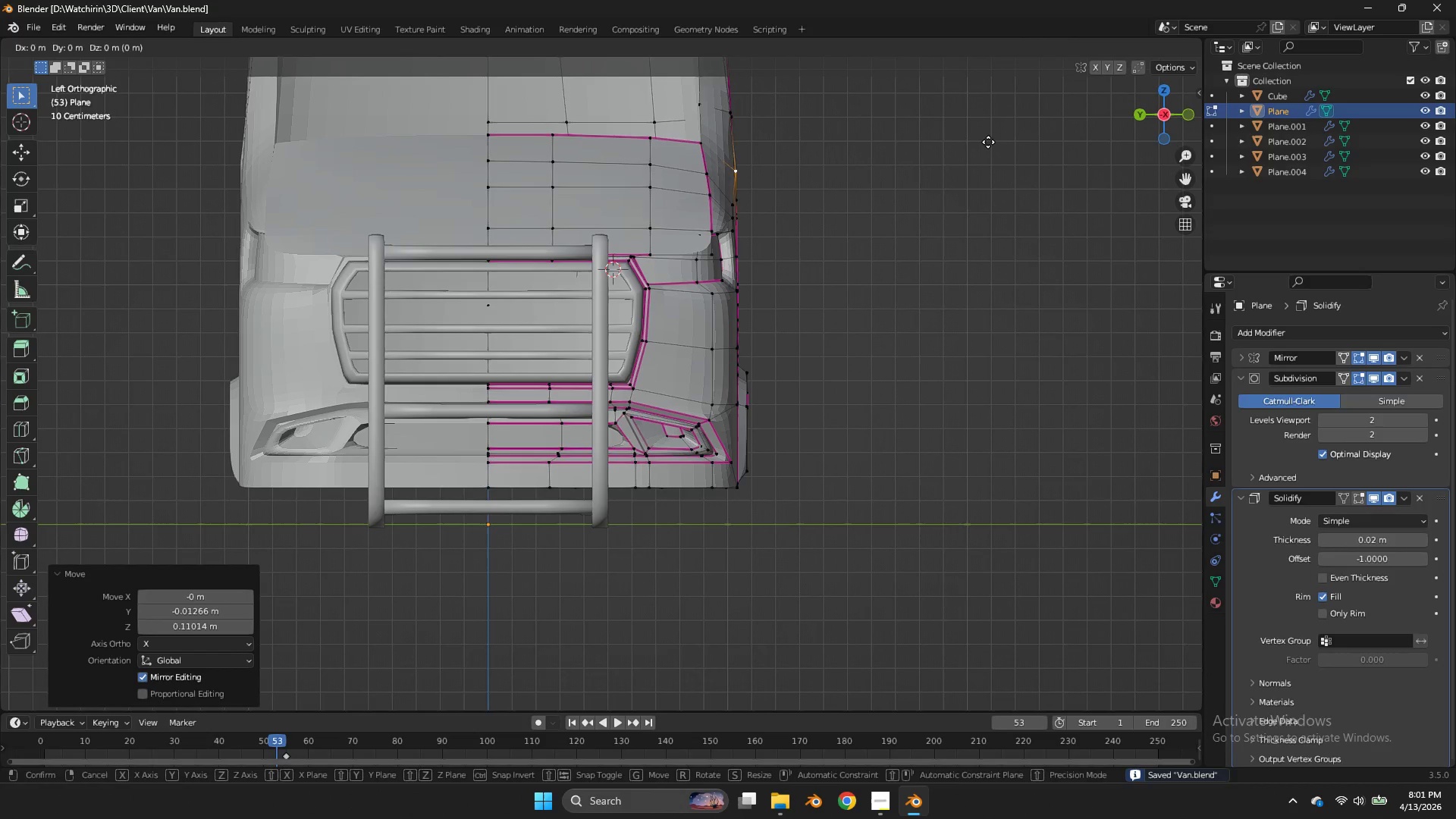 
key(G)
 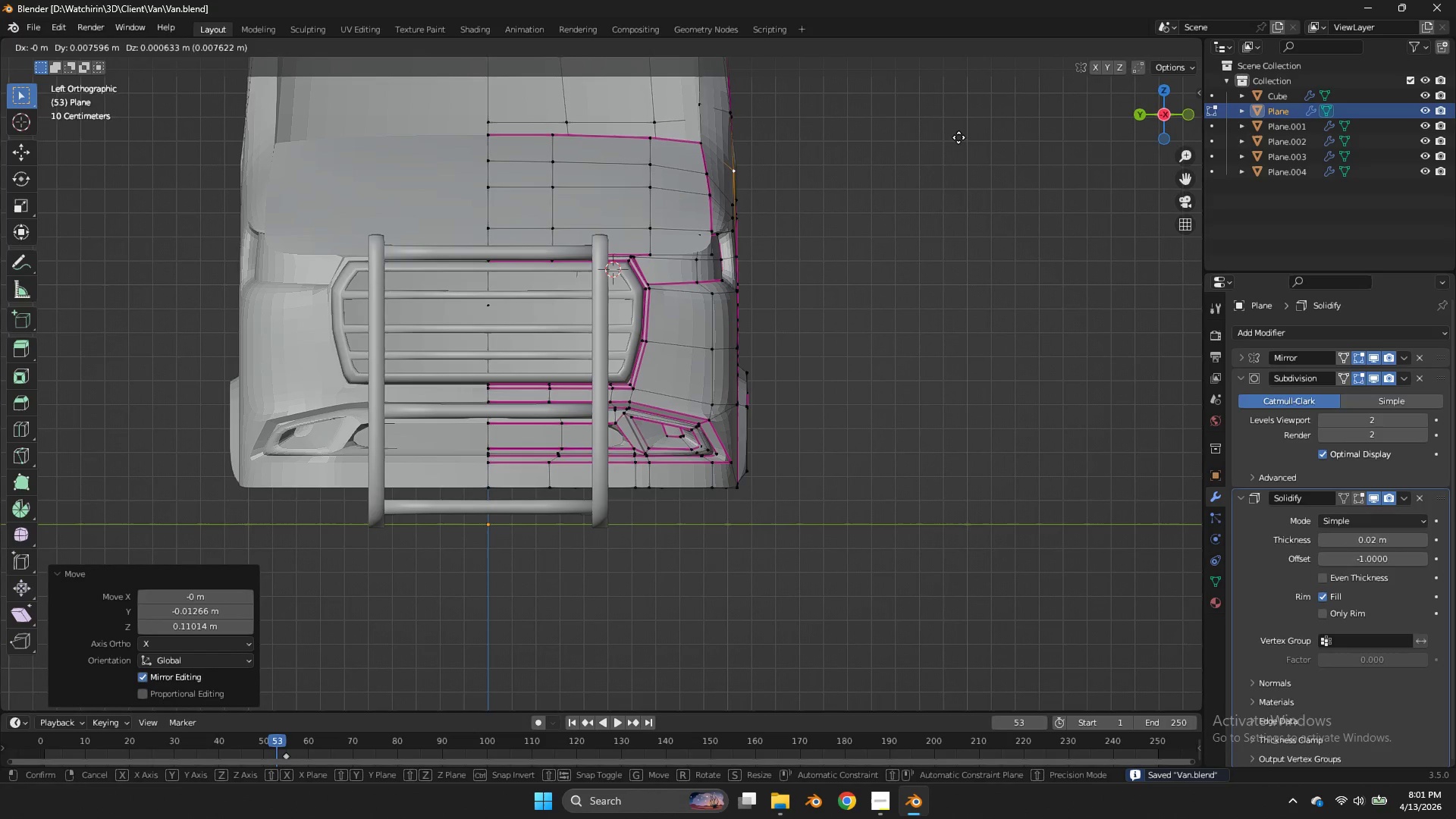 
hold_key(key=ShiftLeft, duration=0.55)
left_click([916, 125])
 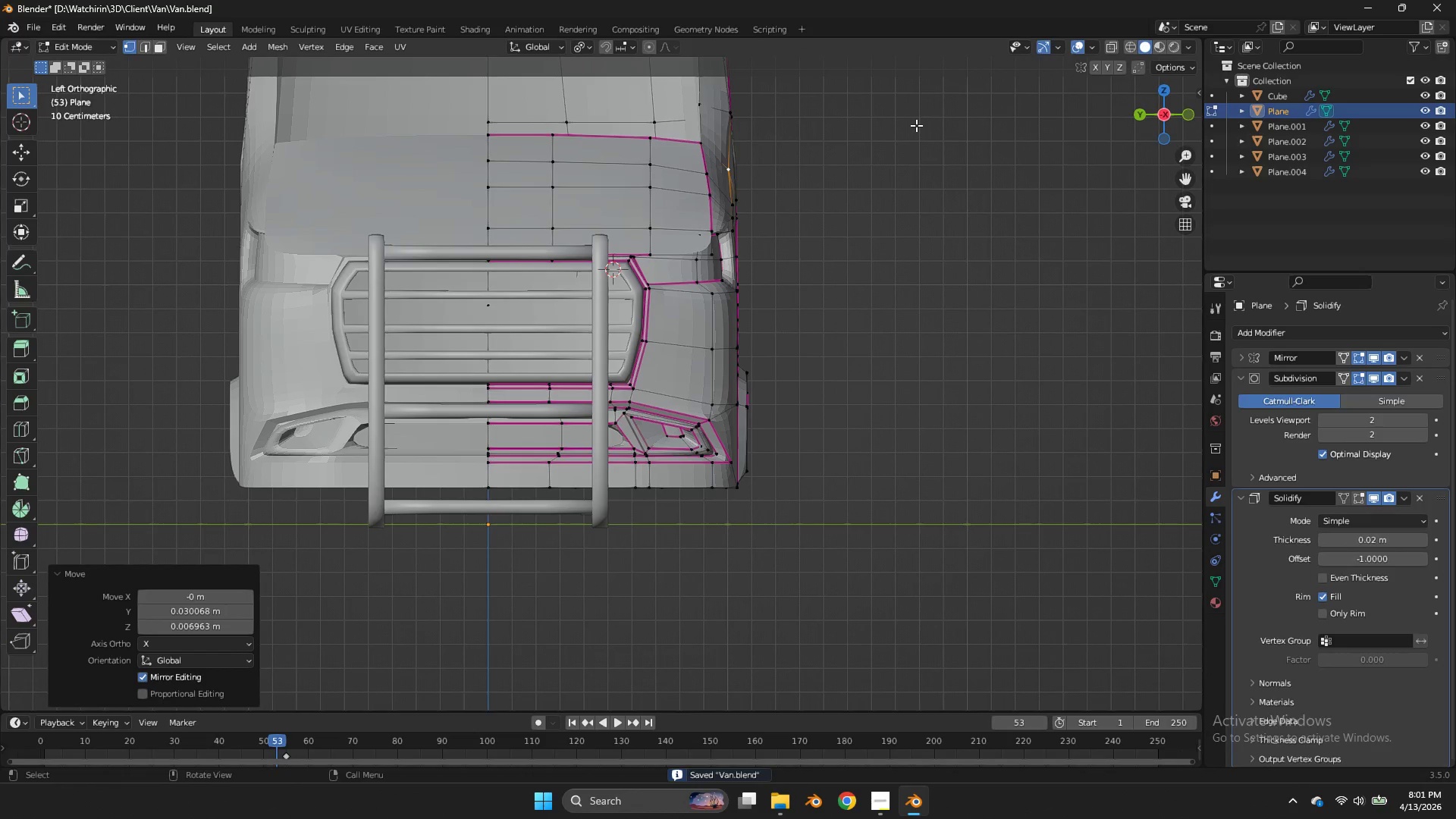 
key(G)
 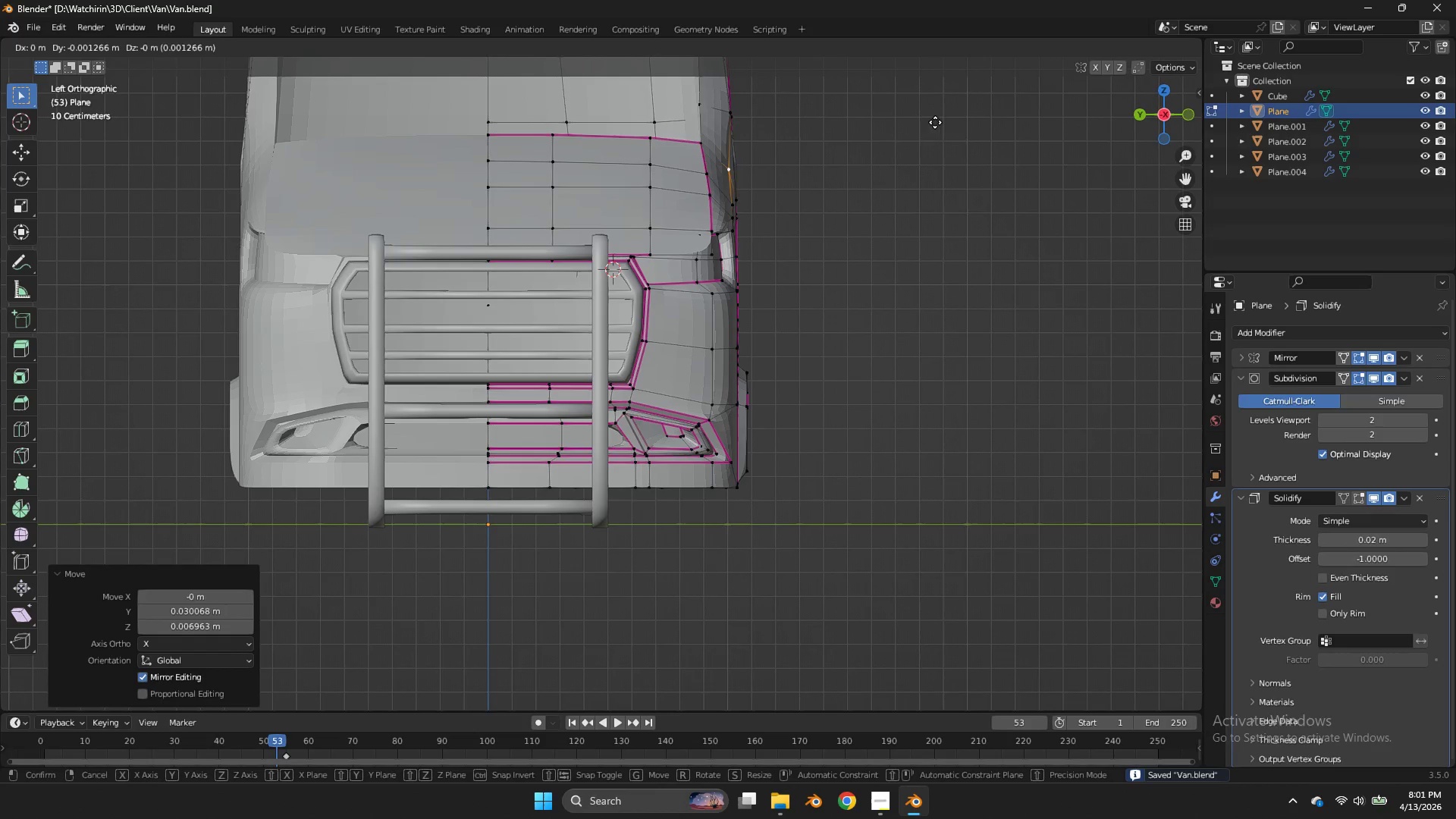 
hold_key(key=ShiftLeft, duration=0.48)
left_click([960, 118])
 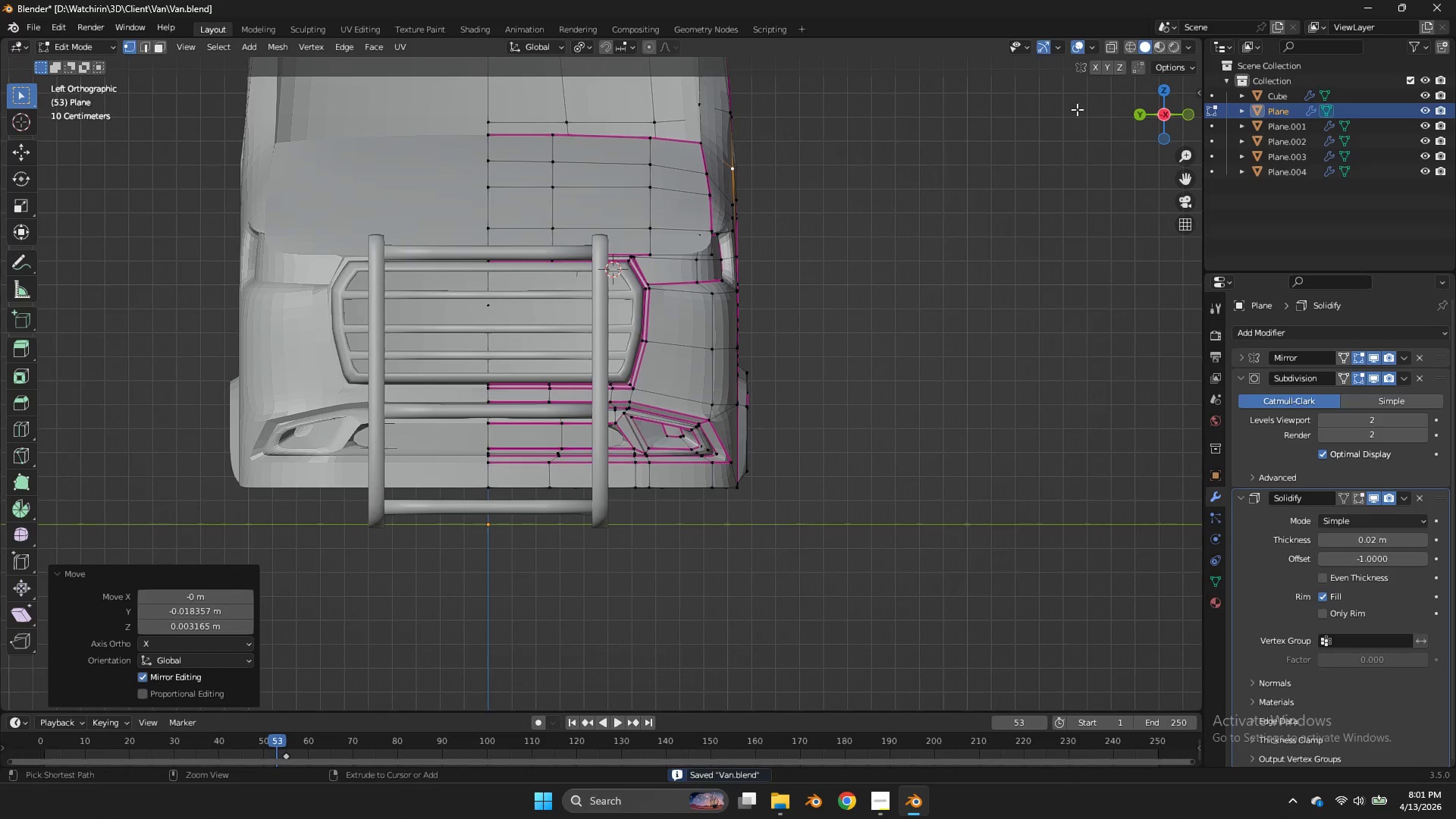 
key(Control+ControlLeft)
 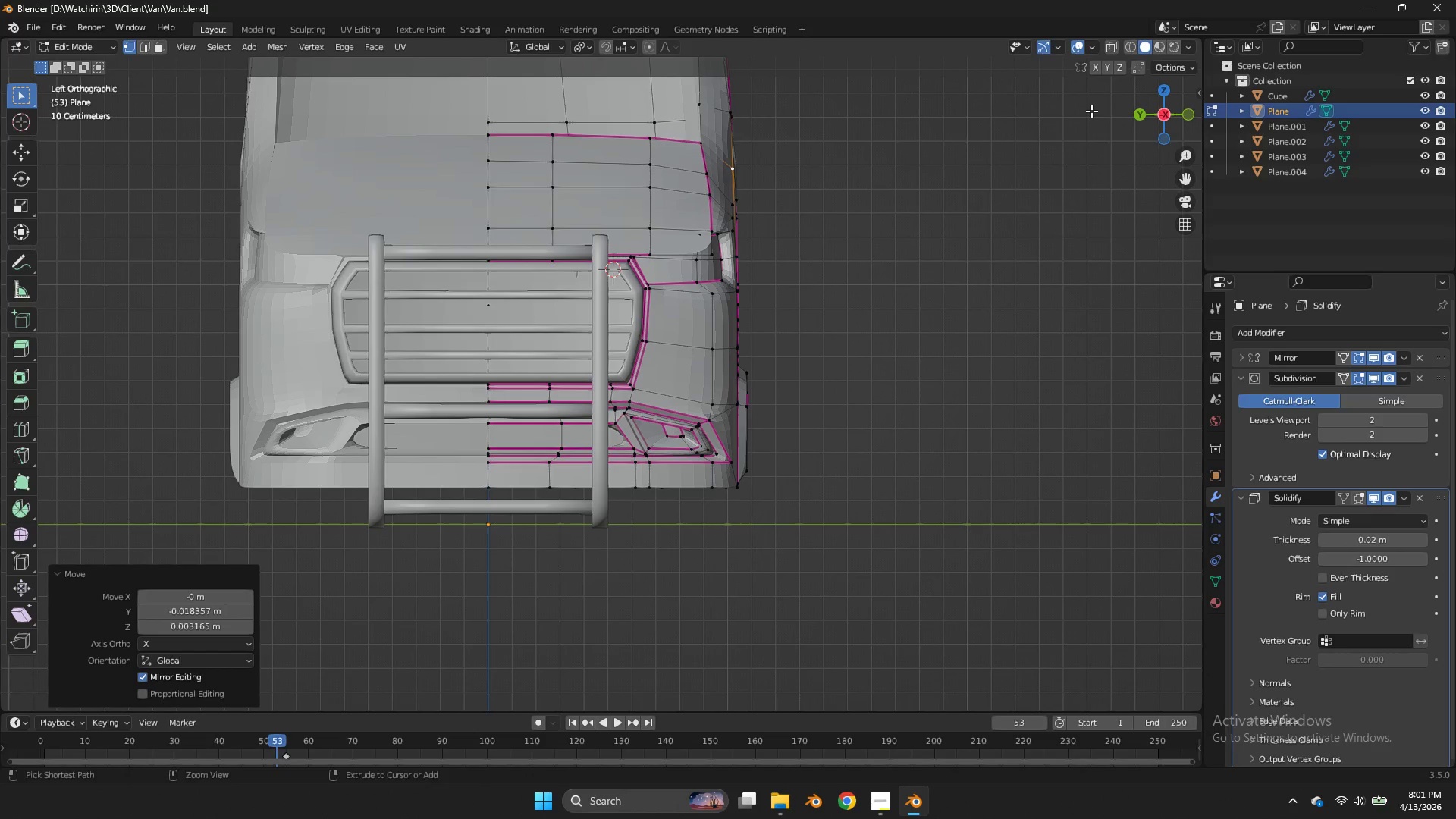 
key(Control+S)
 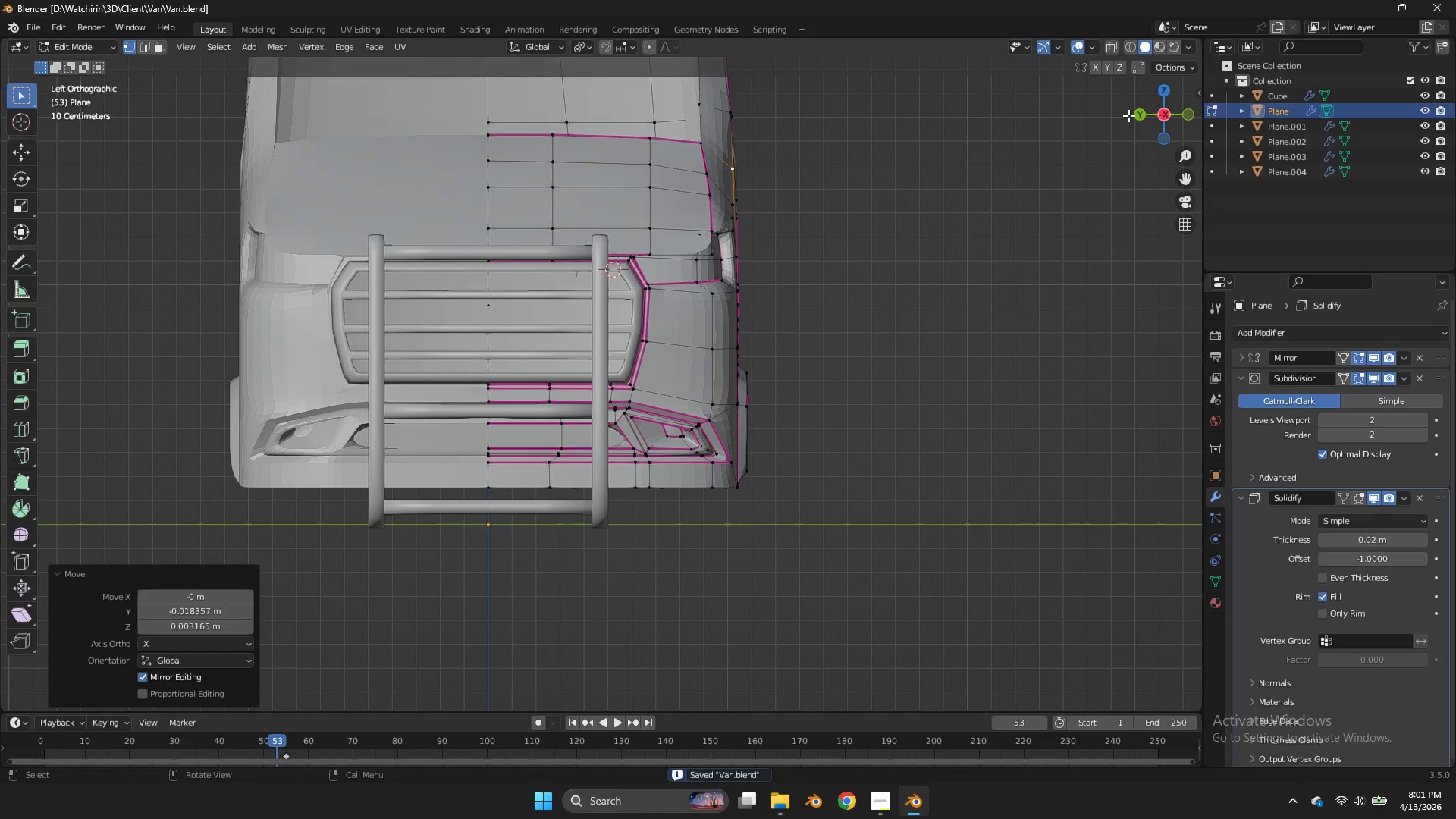 
left_click([1128, 115])
 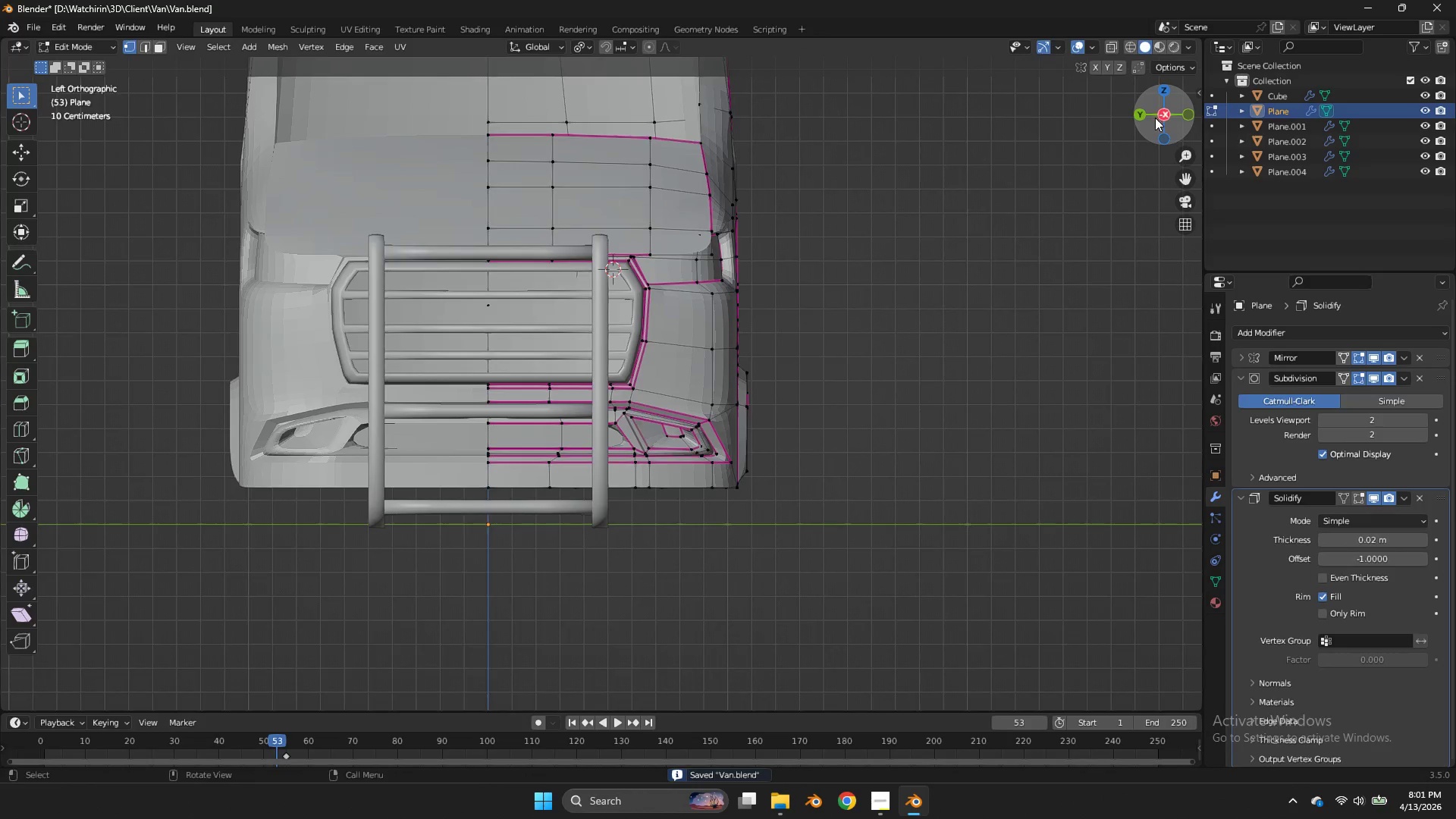 
left_click_drag(start_coordinate=[1156, 115], to_coordinate=[952, 168])
 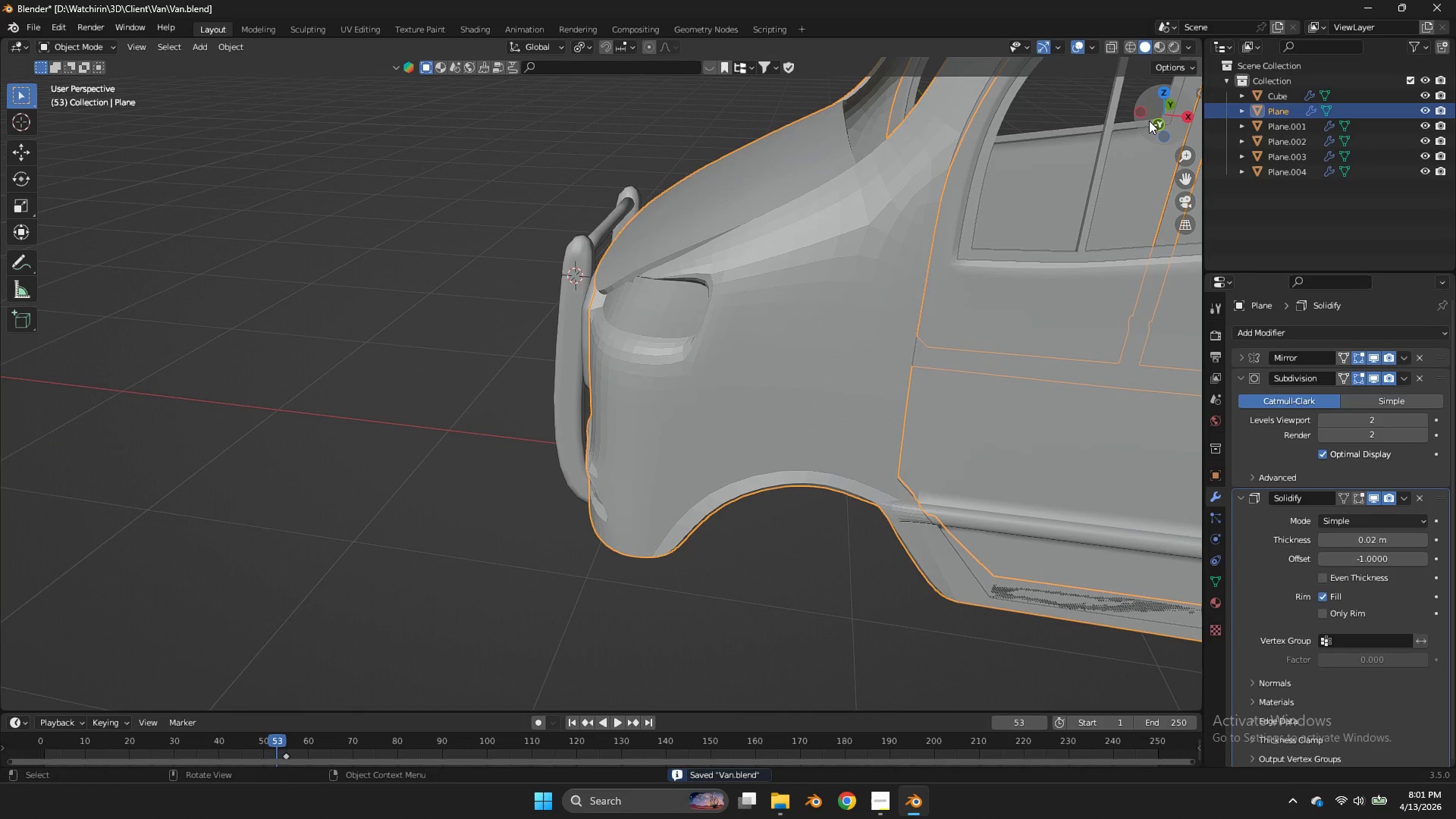 
key(Tab)
 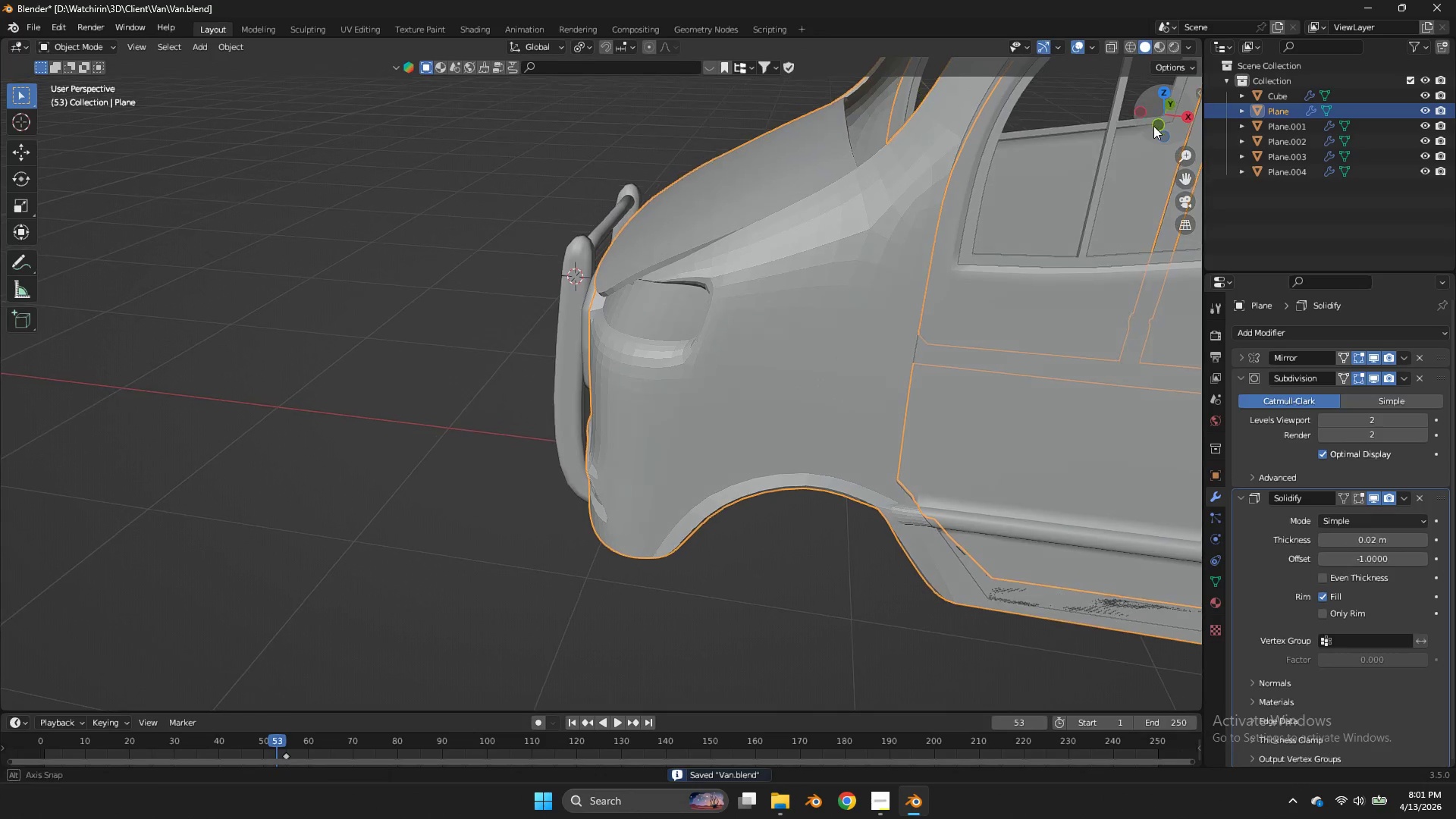 
left_click_drag(start_coordinate=[1150, 121], to_coordinate=[1153, 128])
 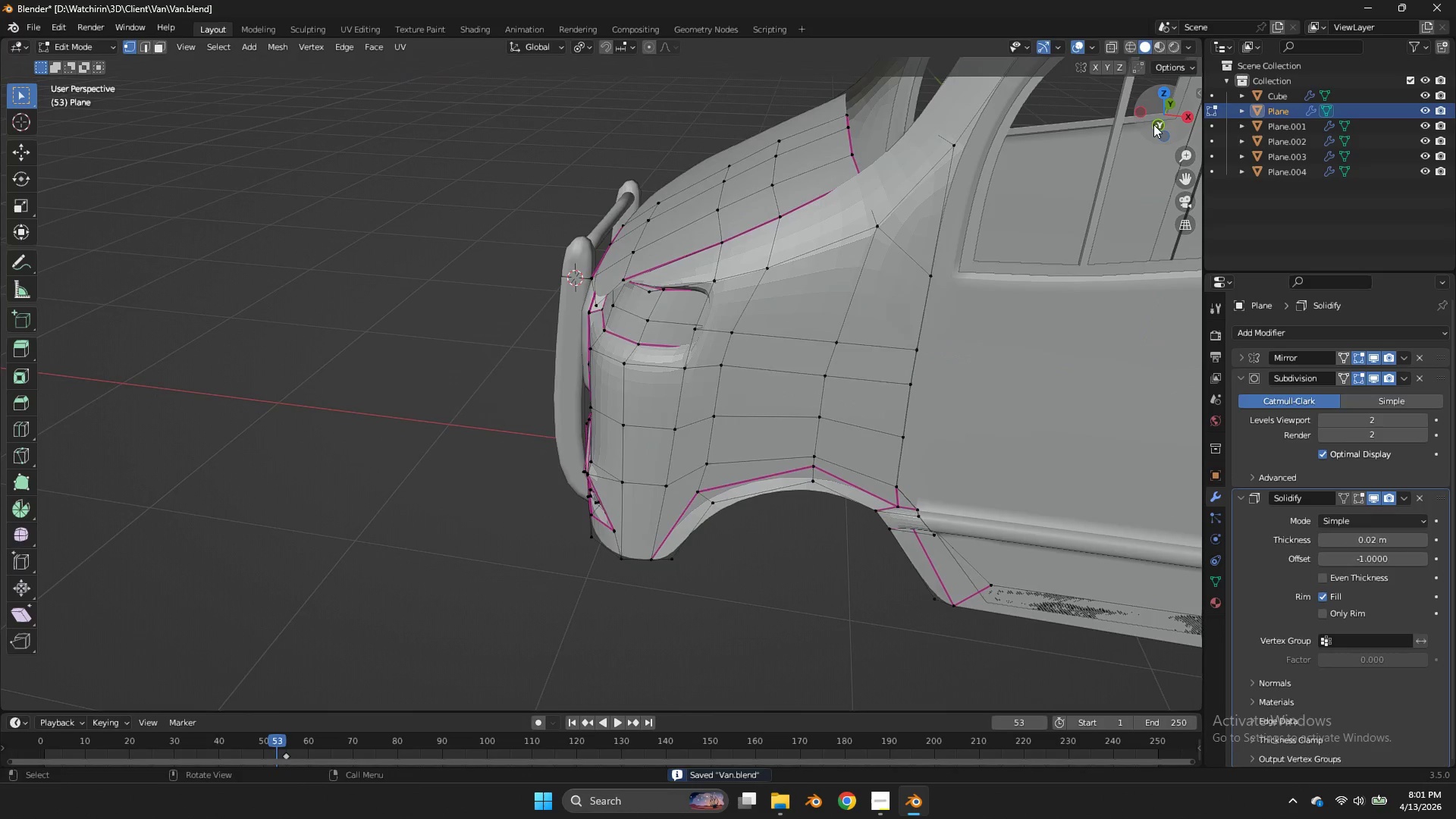 
key(Tab)
 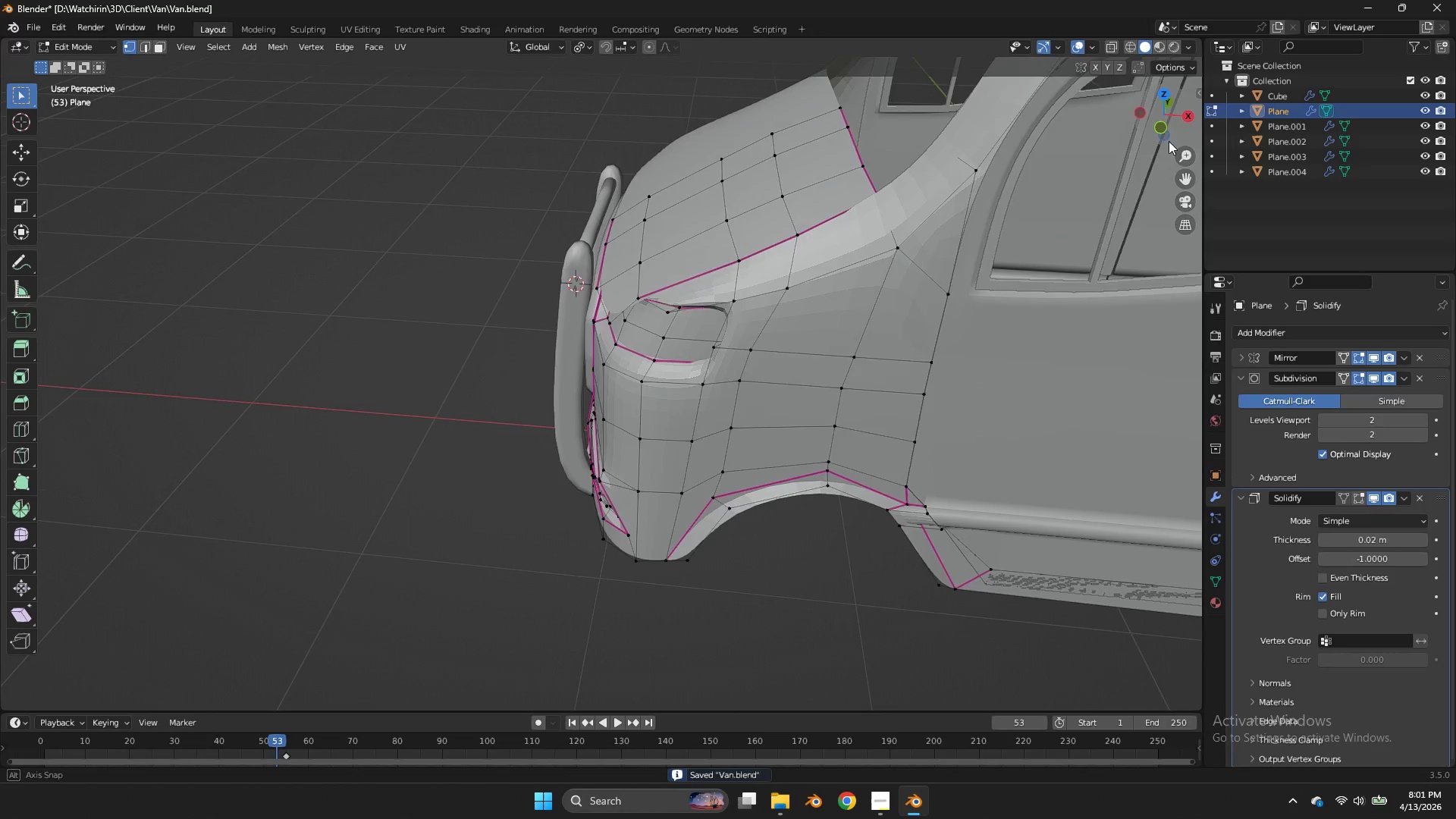 
left_click_drag(start_coordinate=[1153, 124], to_coordinate=[1190, 169])
 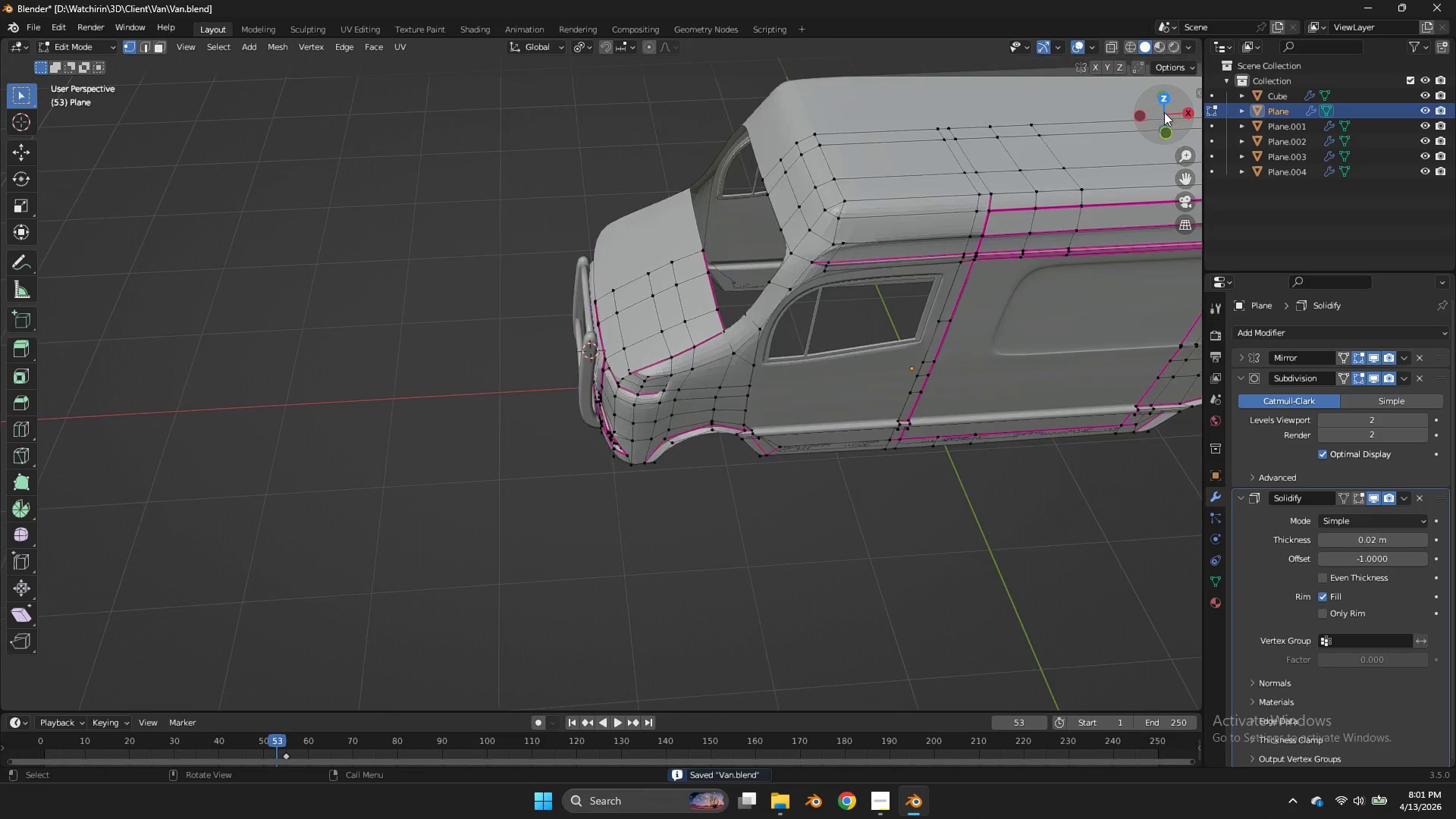 
key(Control+ControlLeft)
 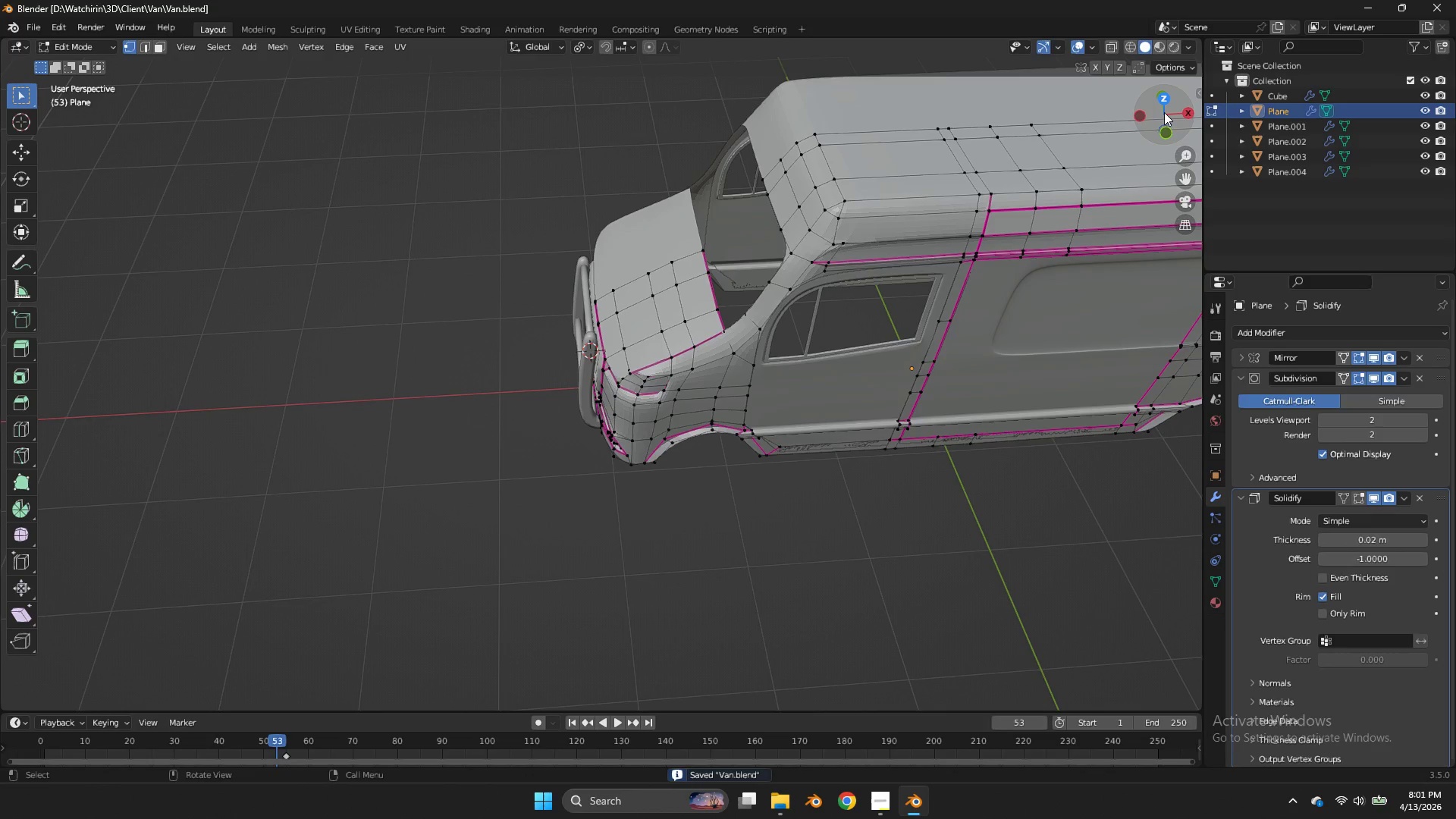 
key(Control+S)
 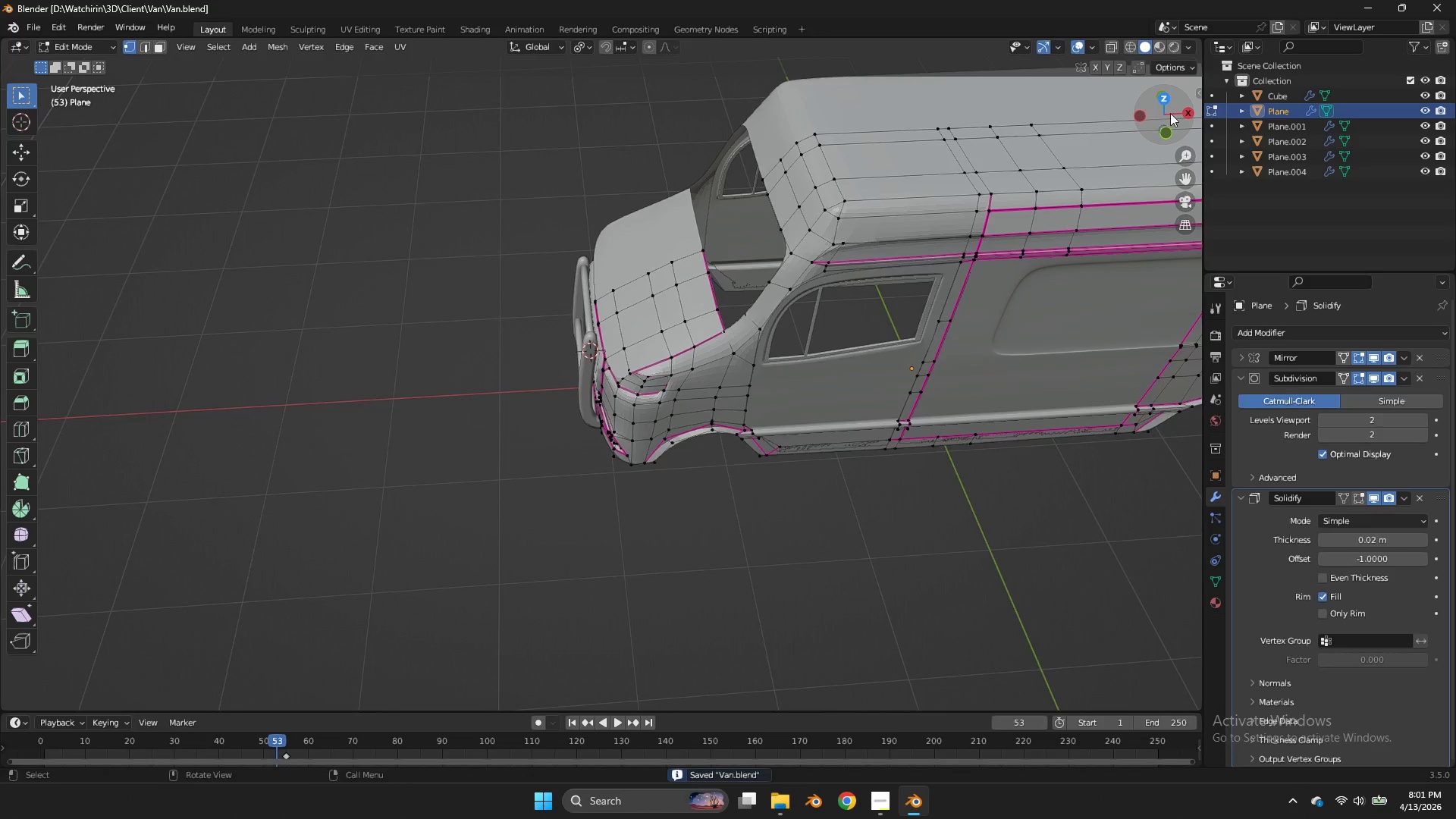 
scroll: coordinate [1164, 112], scroll_direction: down, amount: 4.0
 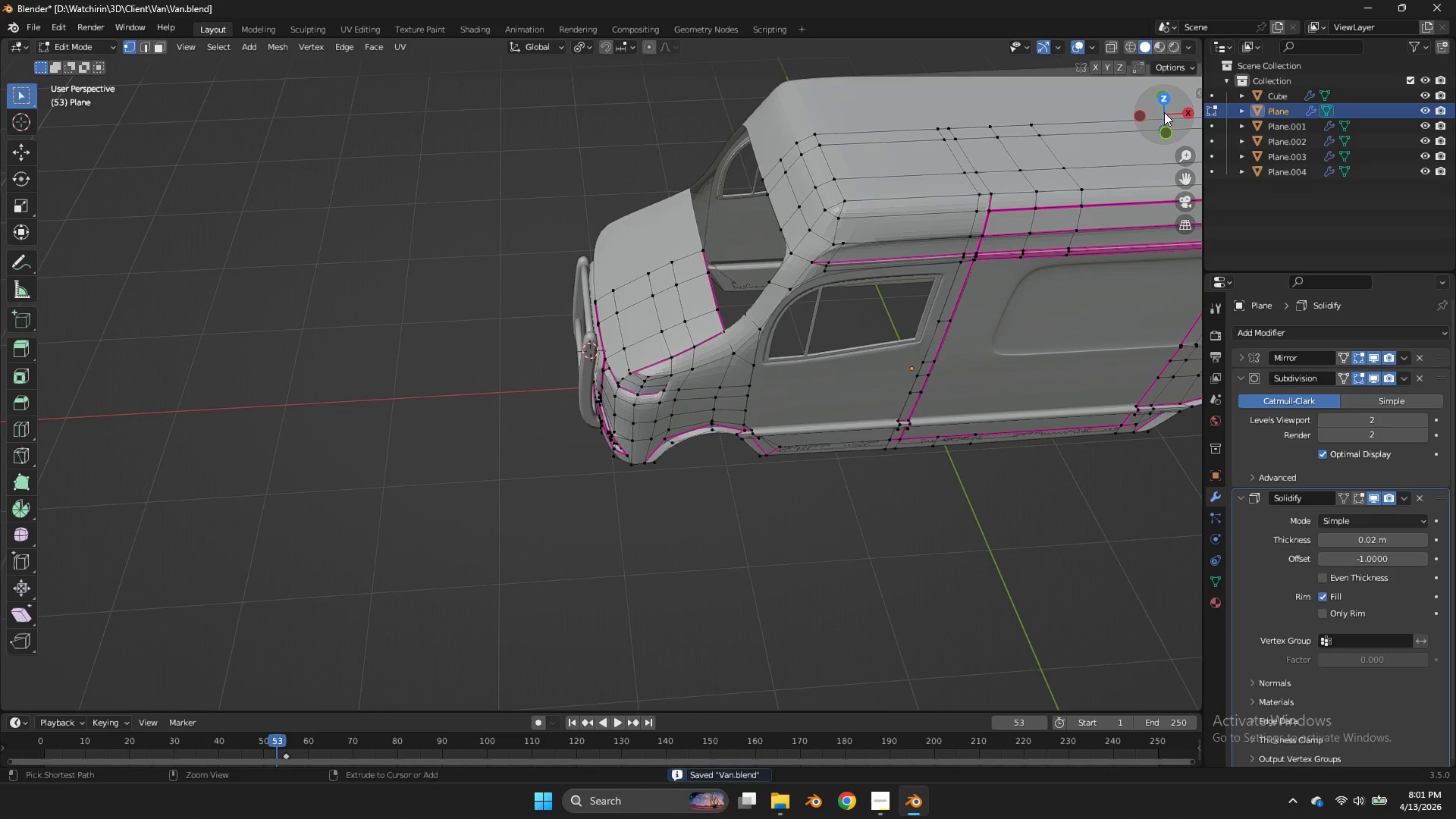 
left_click_drag(start_coordinate=[1166, 113], to_coordinate=[1125, 66])
 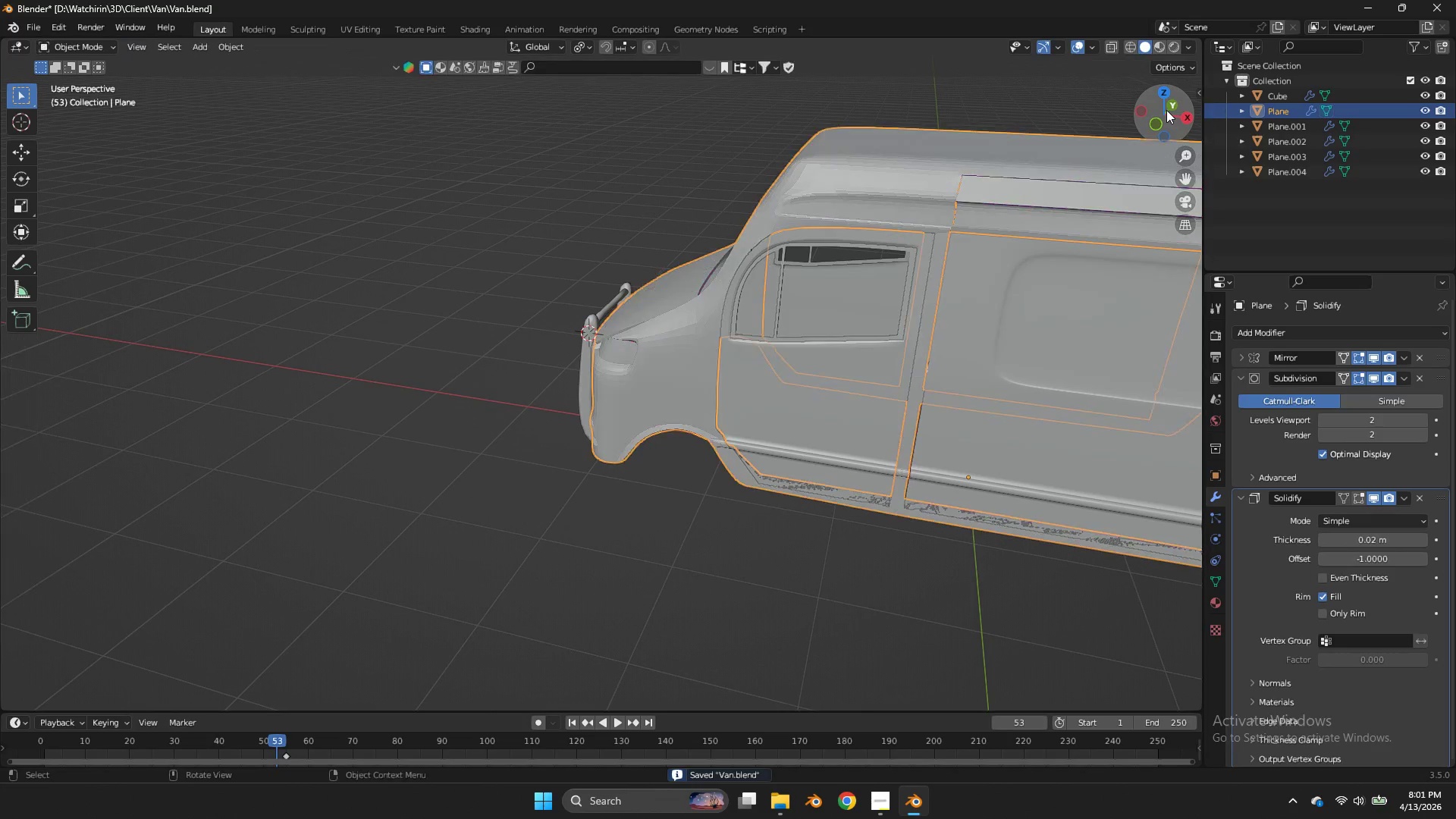 
key(Tab)
 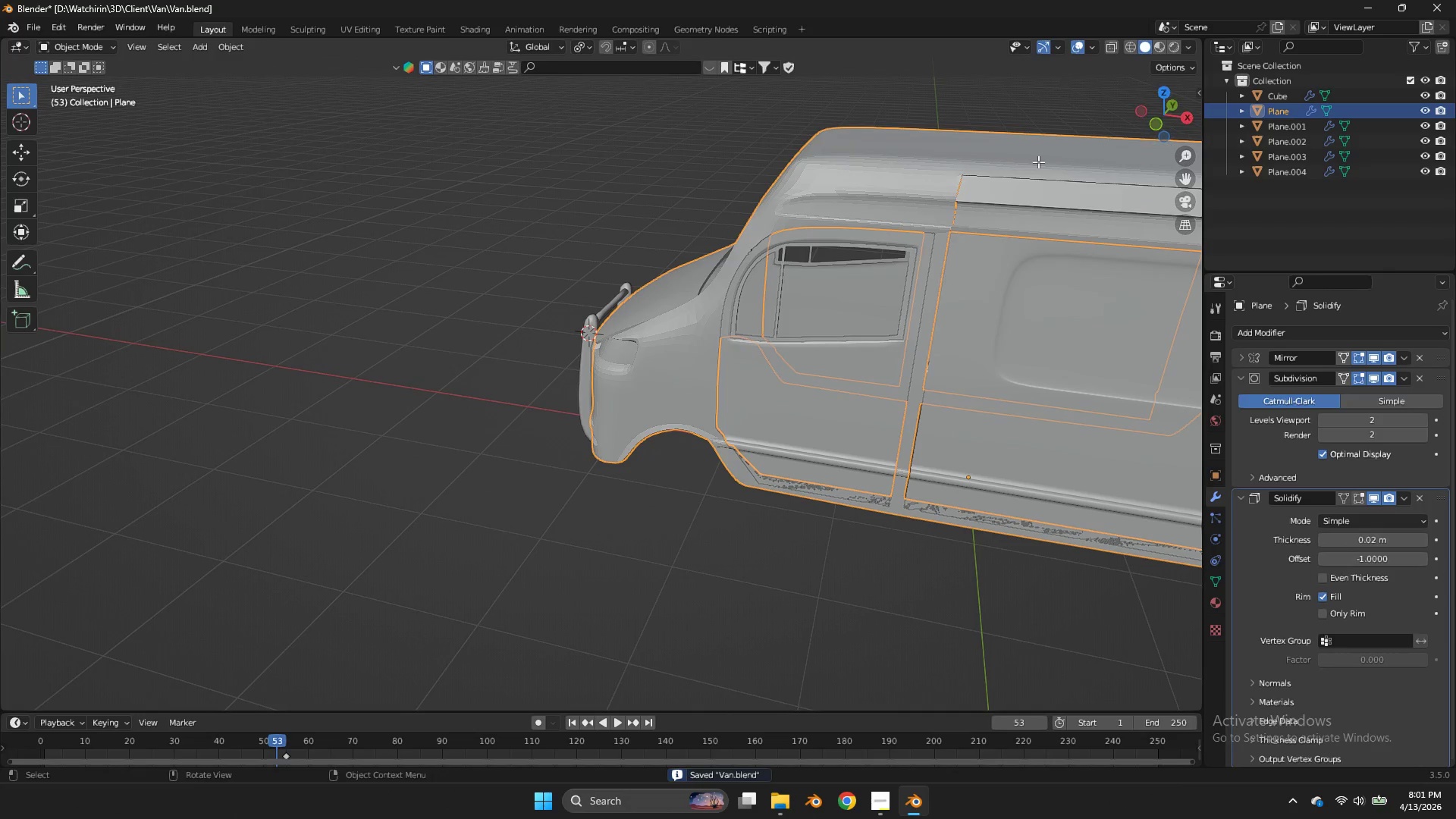 
right_click([1034, 162])
 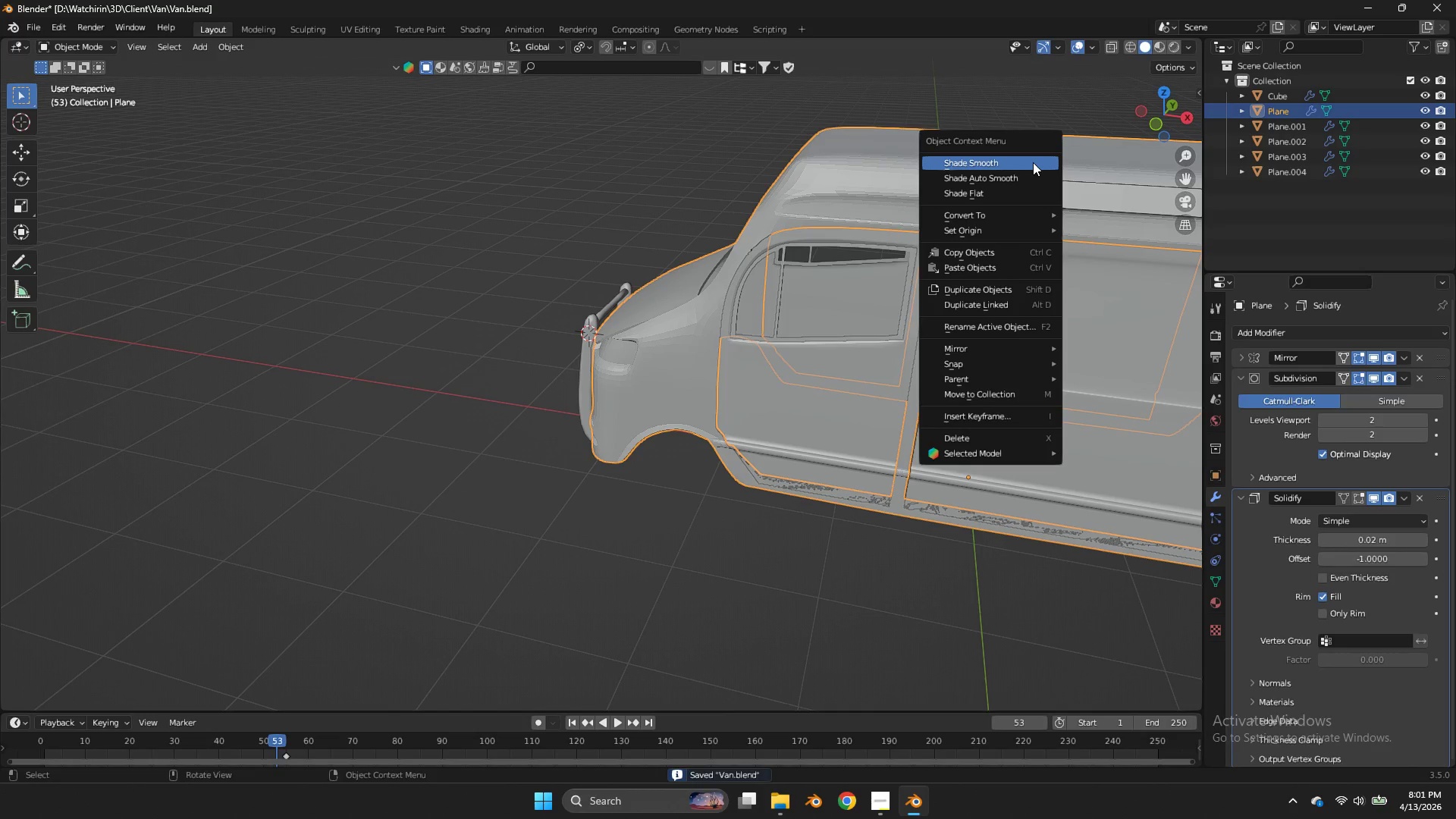 
left_click([1033, 162])
 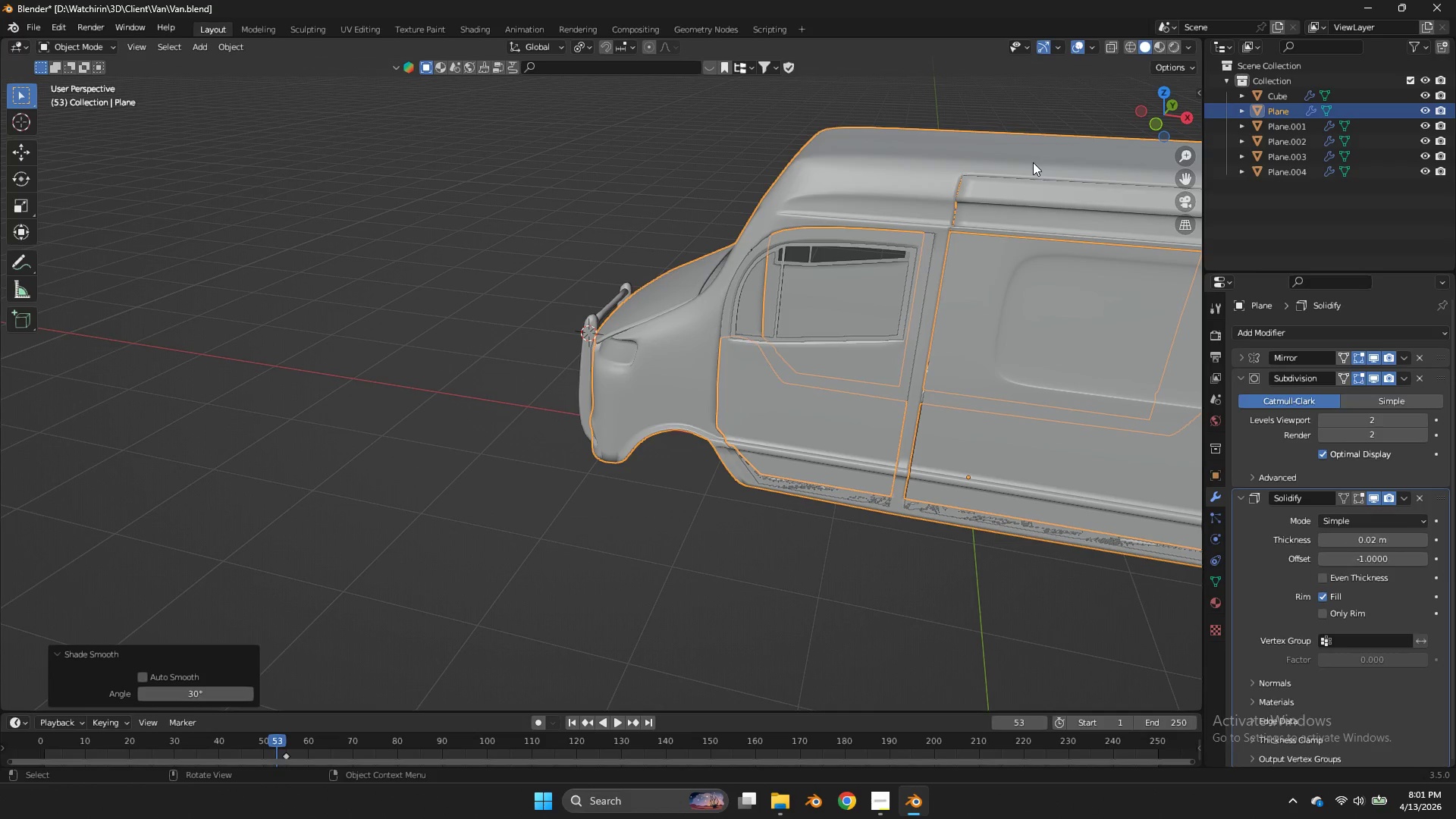 
wait(6.7)
 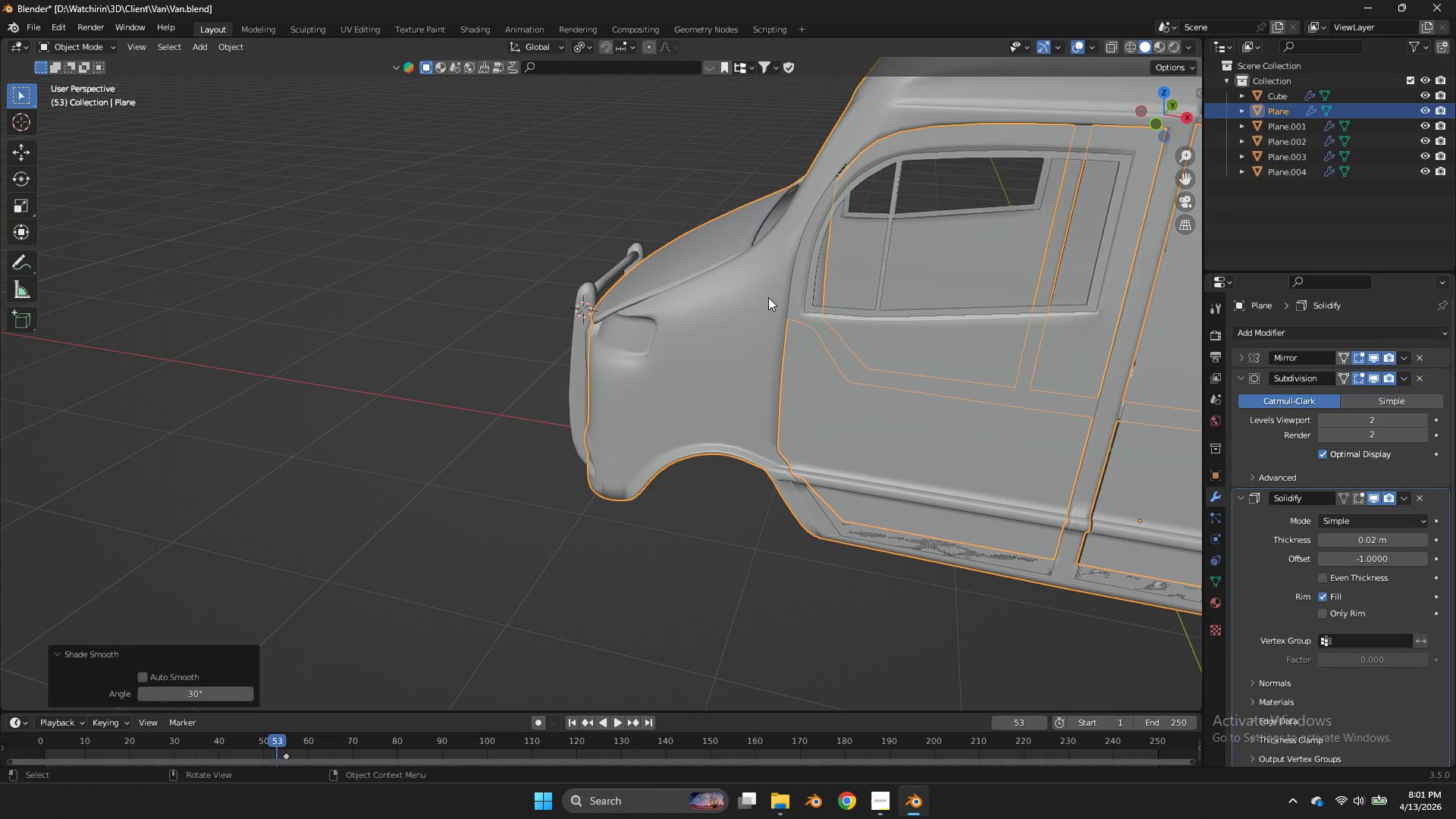 
left_click([768, 297])
 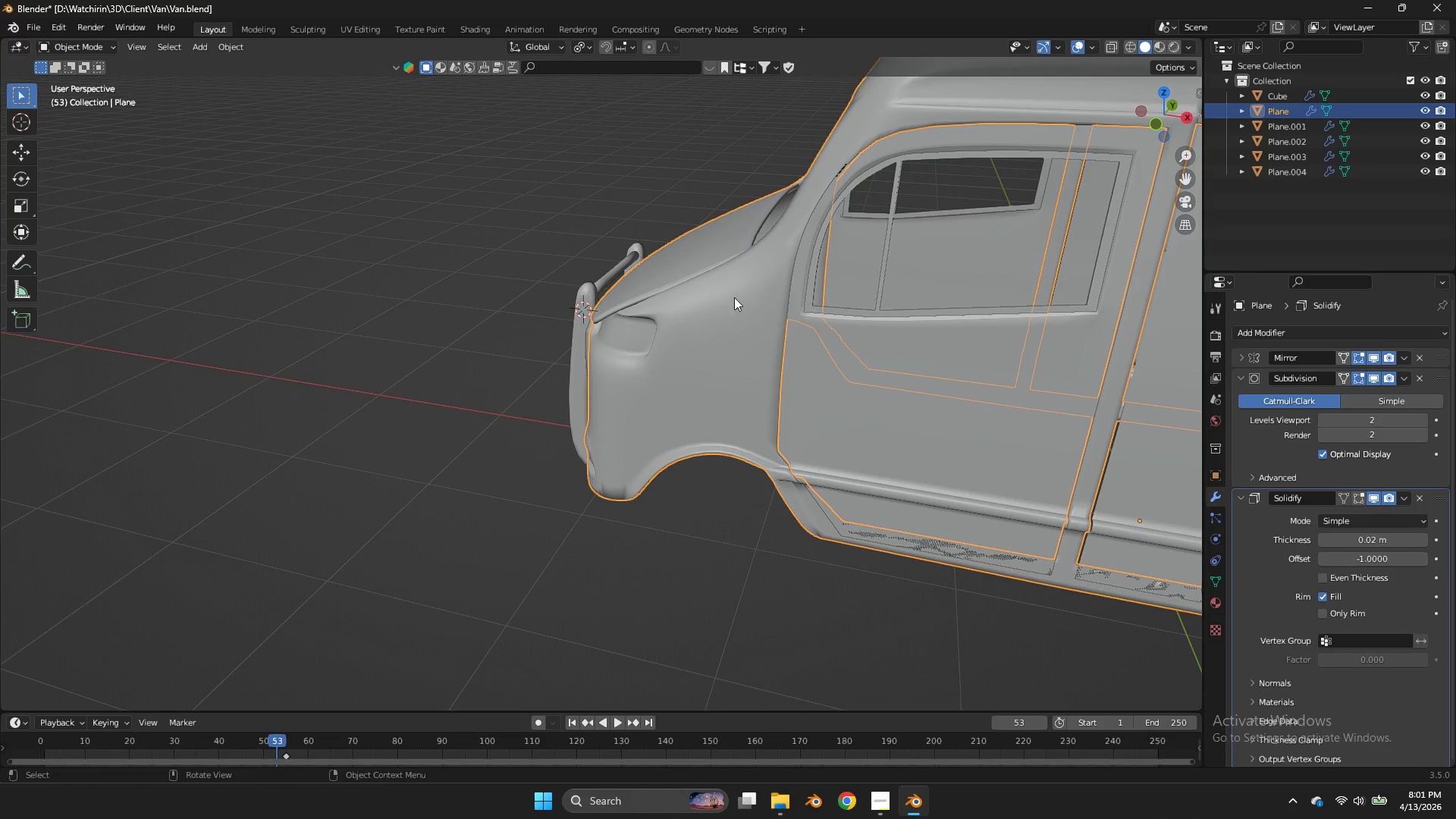 
scroll: coordinate [782, 291], scroll_direction: up, amount: 2.0
 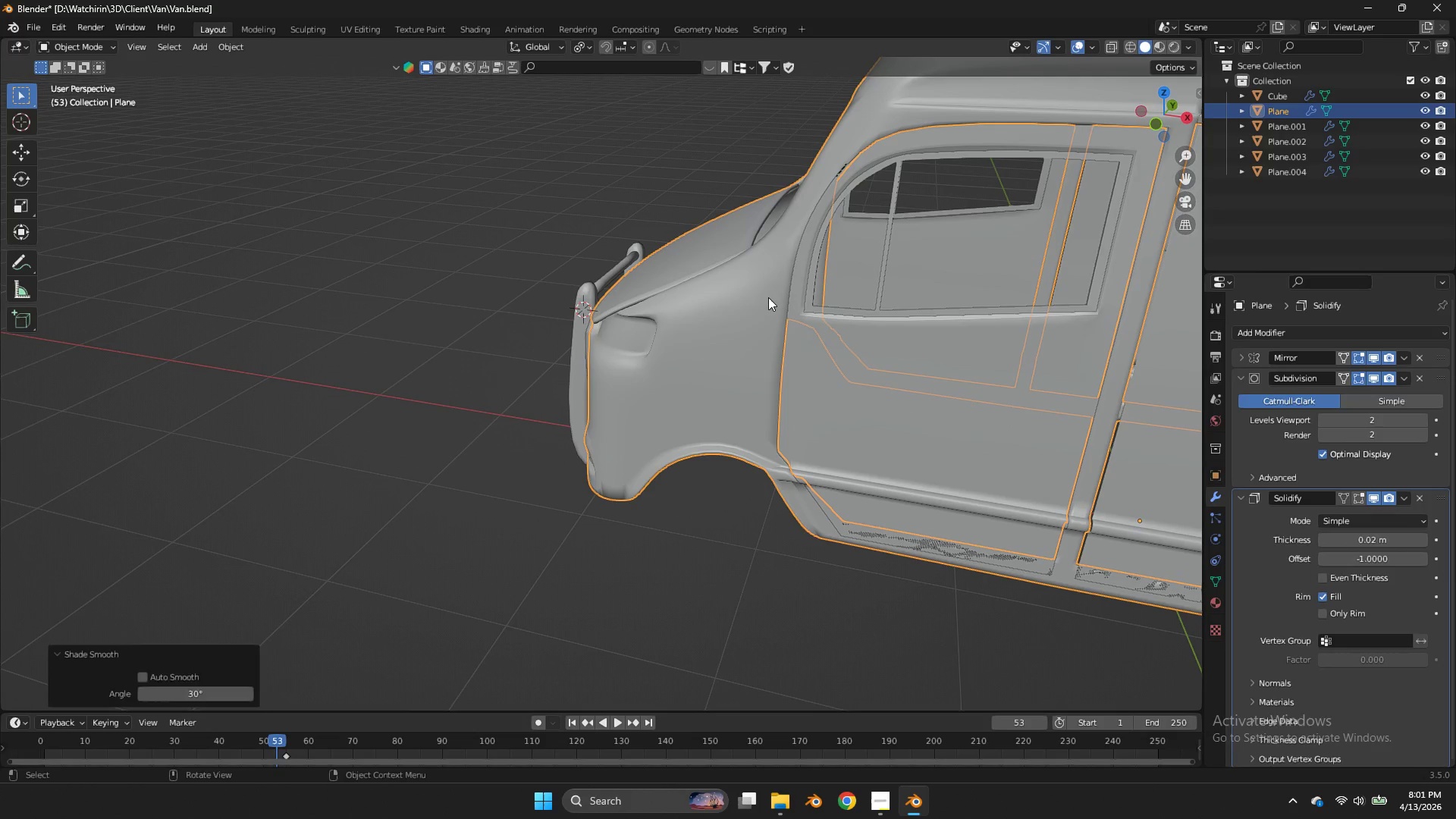 
left_click([724, 302])
 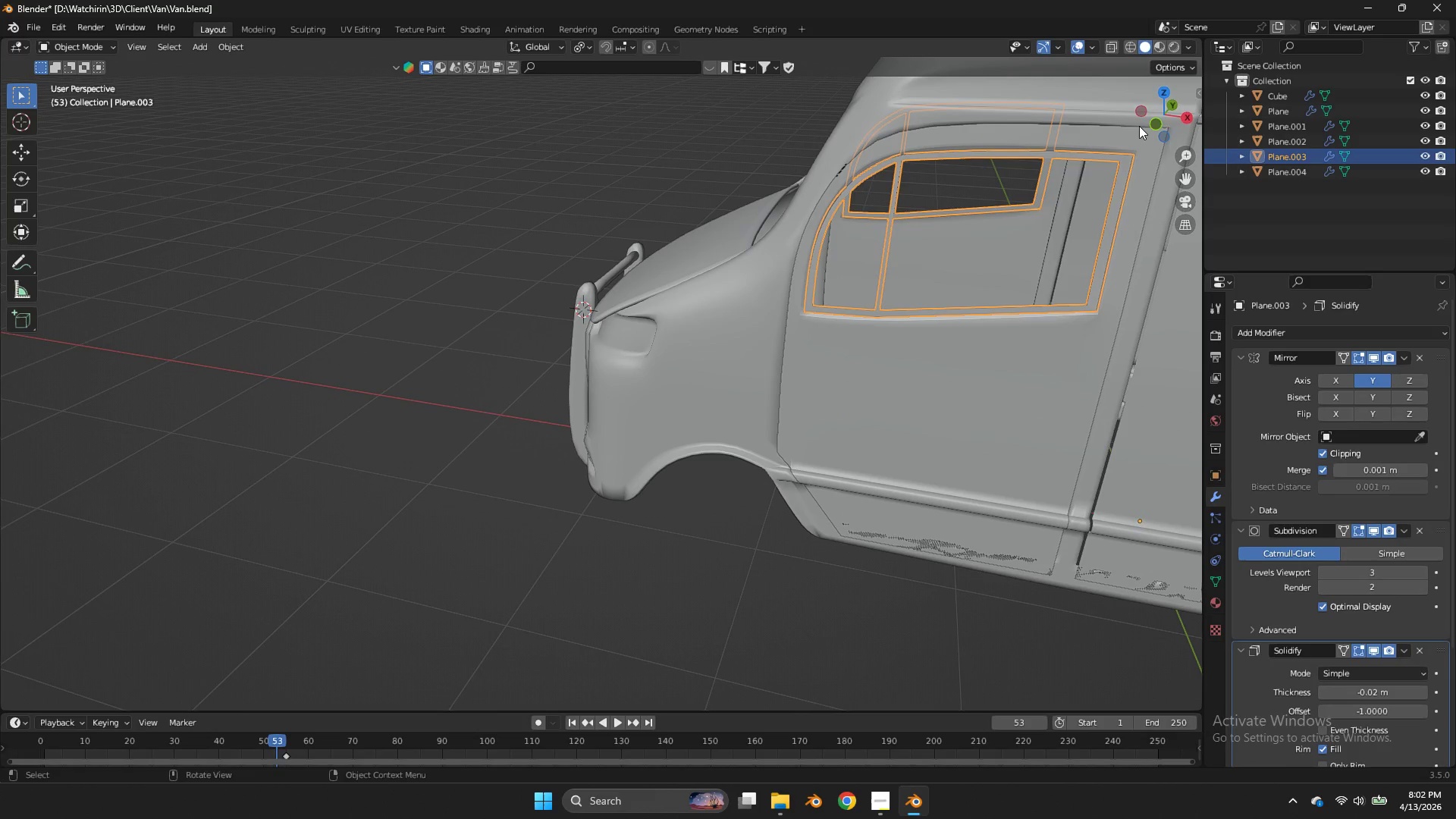 
left_click_drag(start_coordinate=[1163, 108], to_coordinate=[1179, 89])
 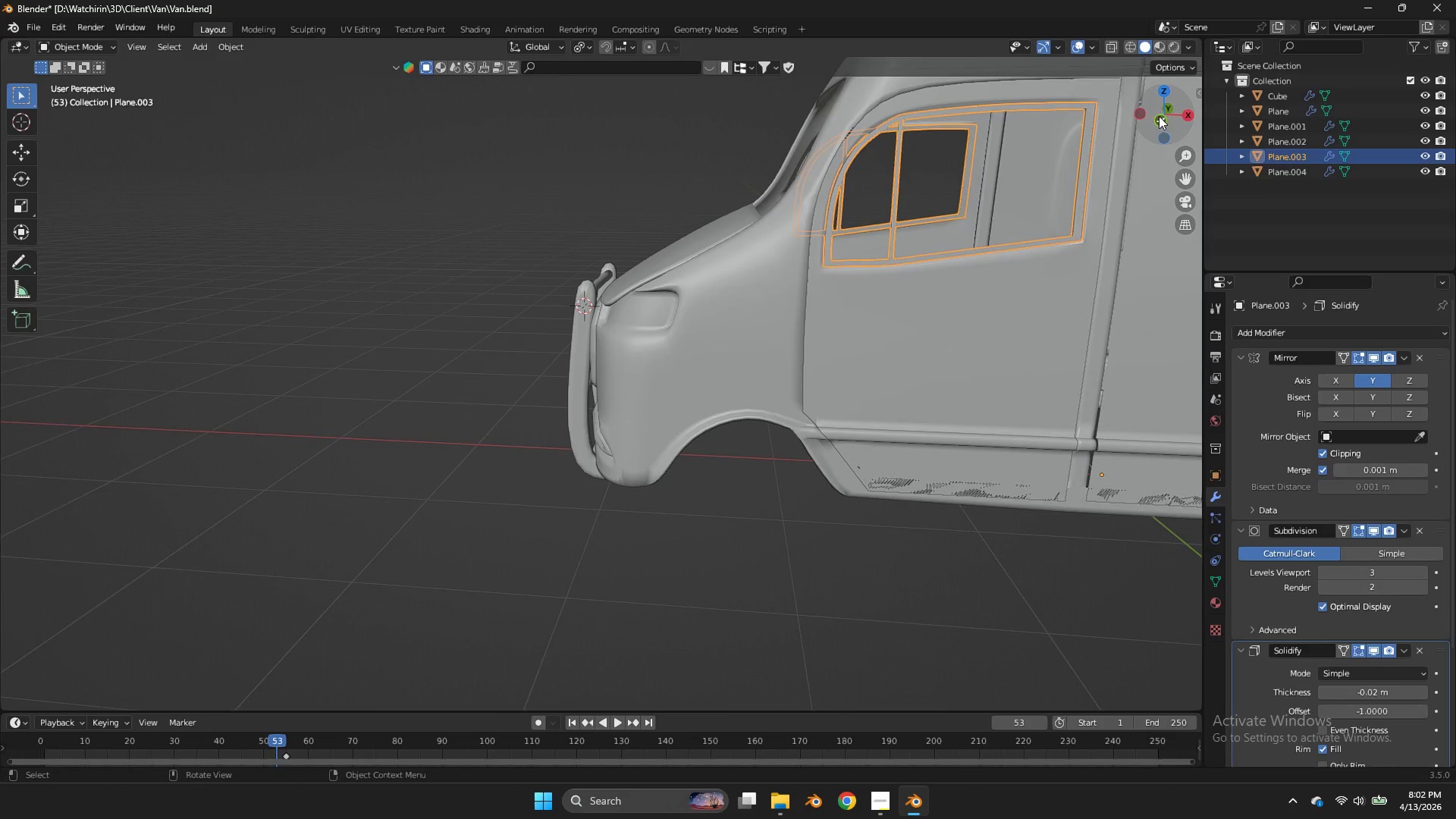 
left_click([1159, 116])
 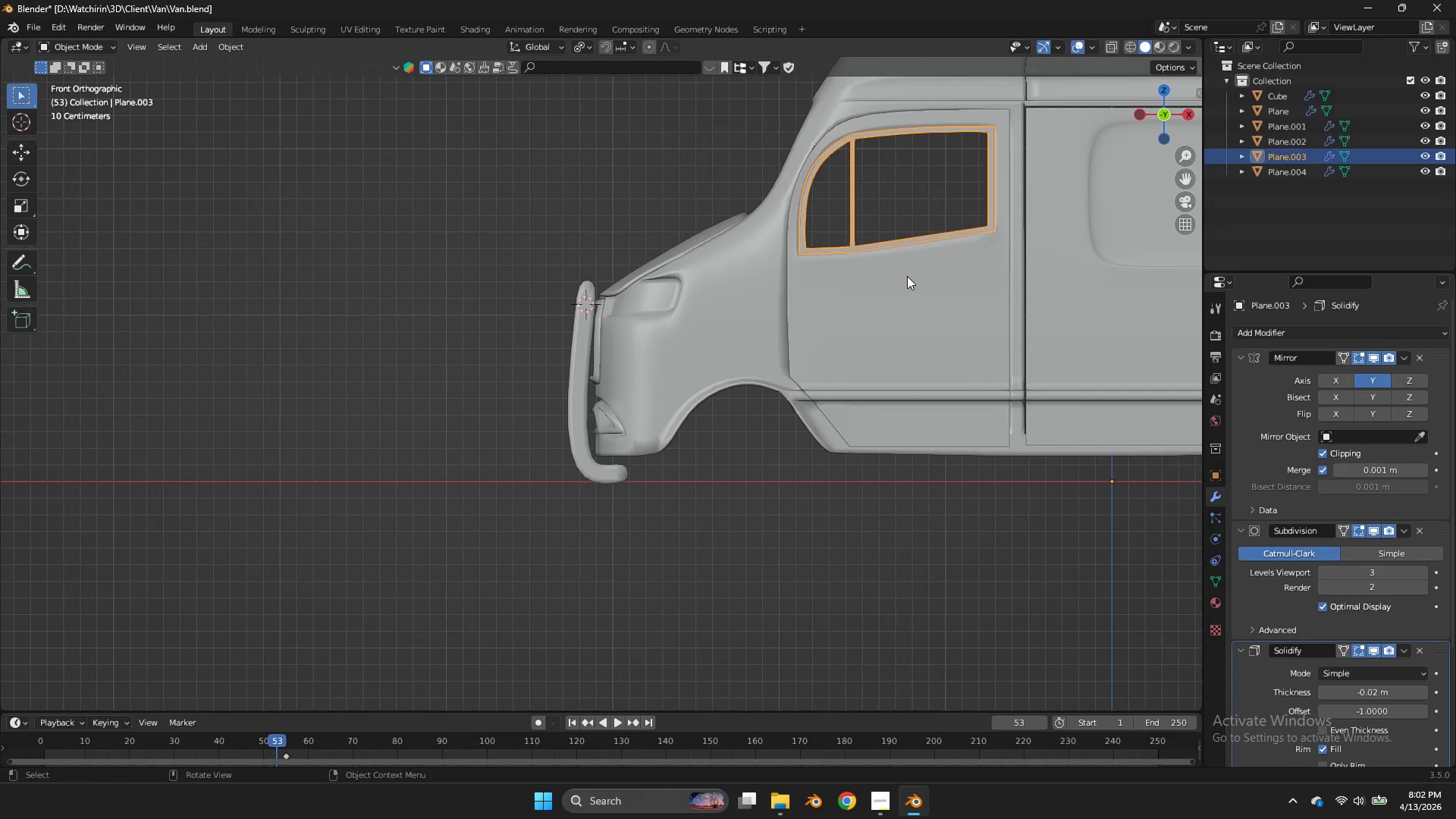 
key(Shift+ShiftLeft)